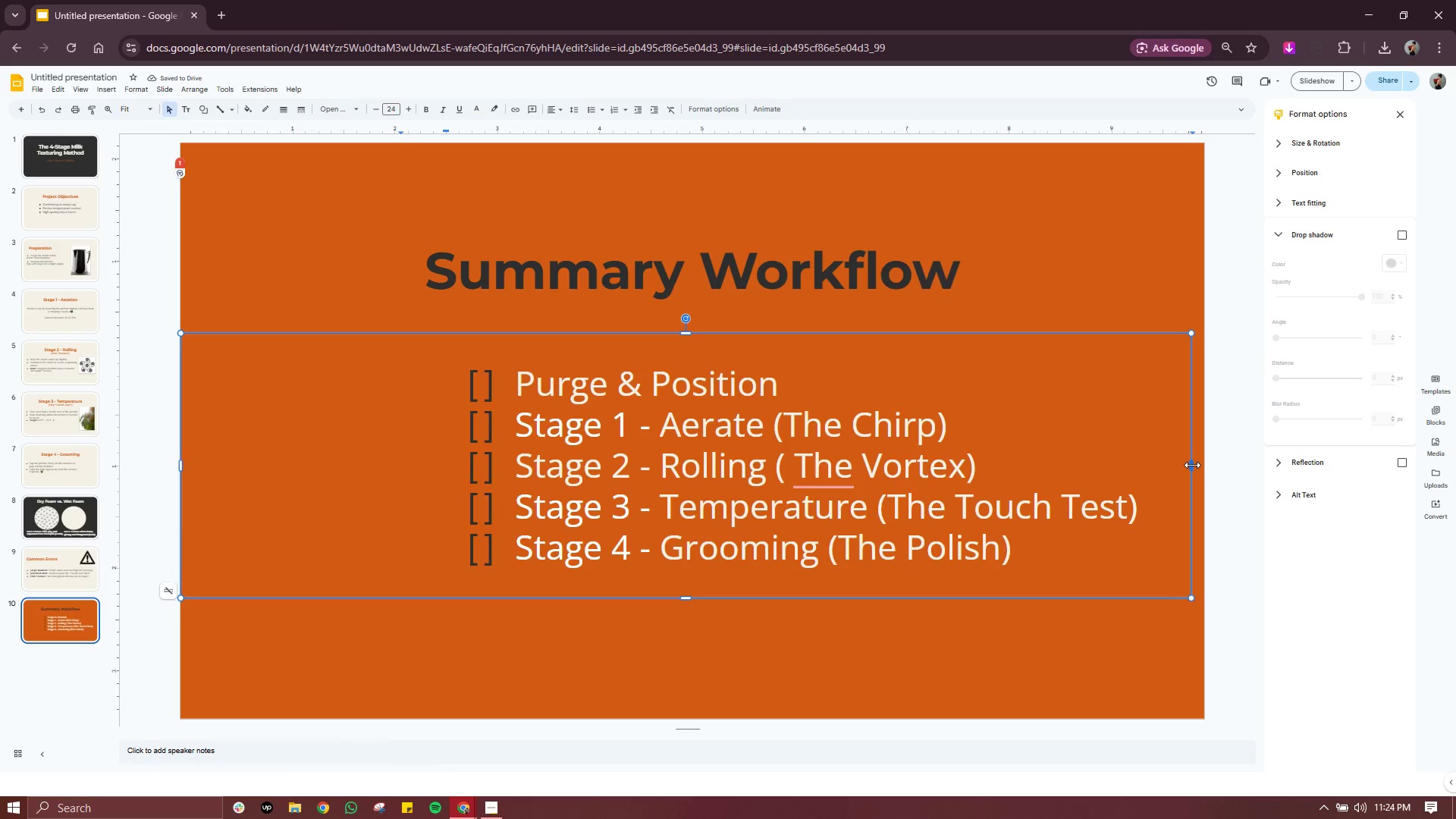 
left_click_drag(start_coordinate=[1192, 465], to_coordinate=[1031, 472])
 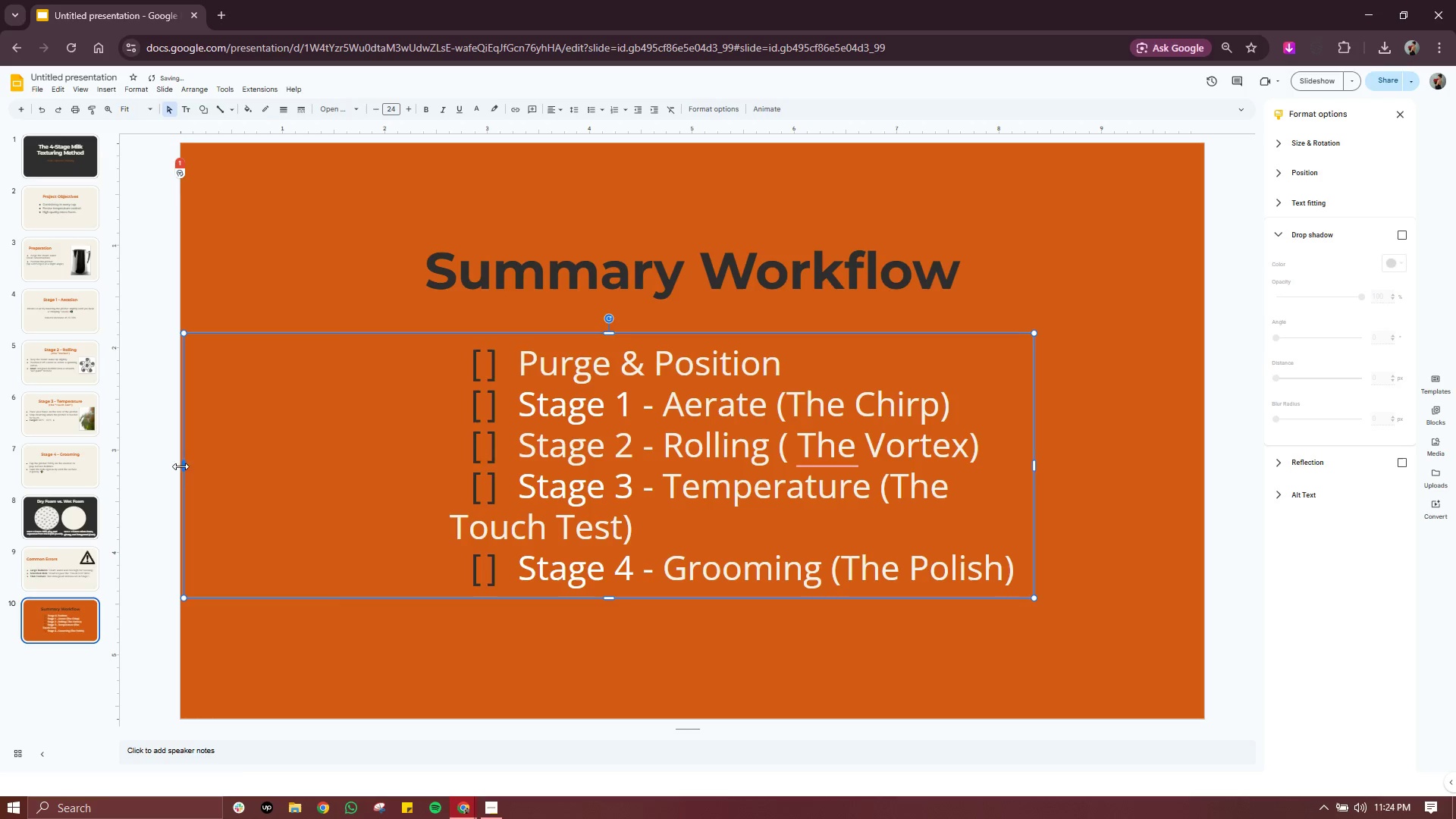 
left_click_drag(start_coordinate=[182, 466], to_coordinate=[319, 469])
 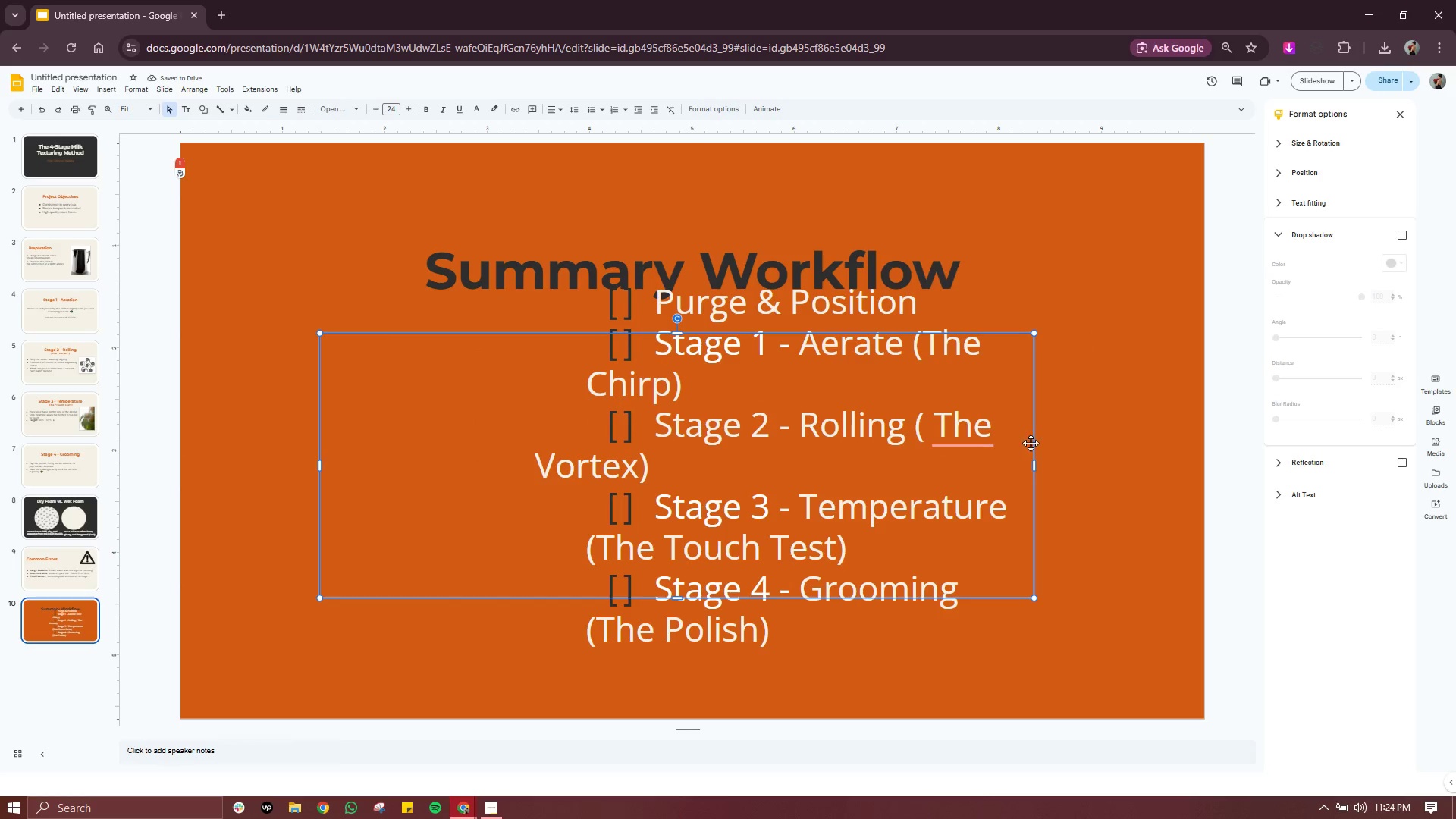 
left_click([1037, 467])
 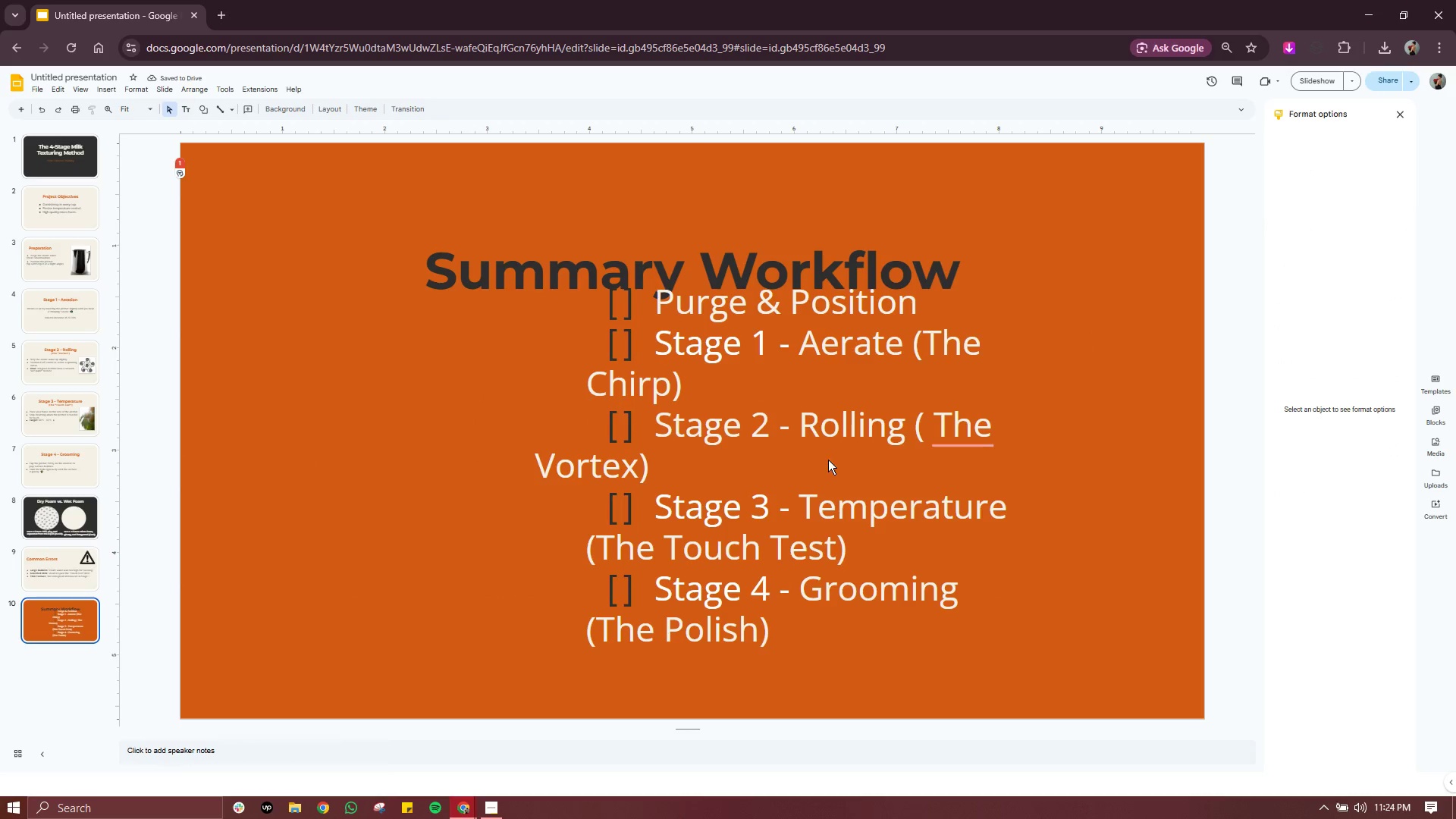 
left_click([827, 460])
 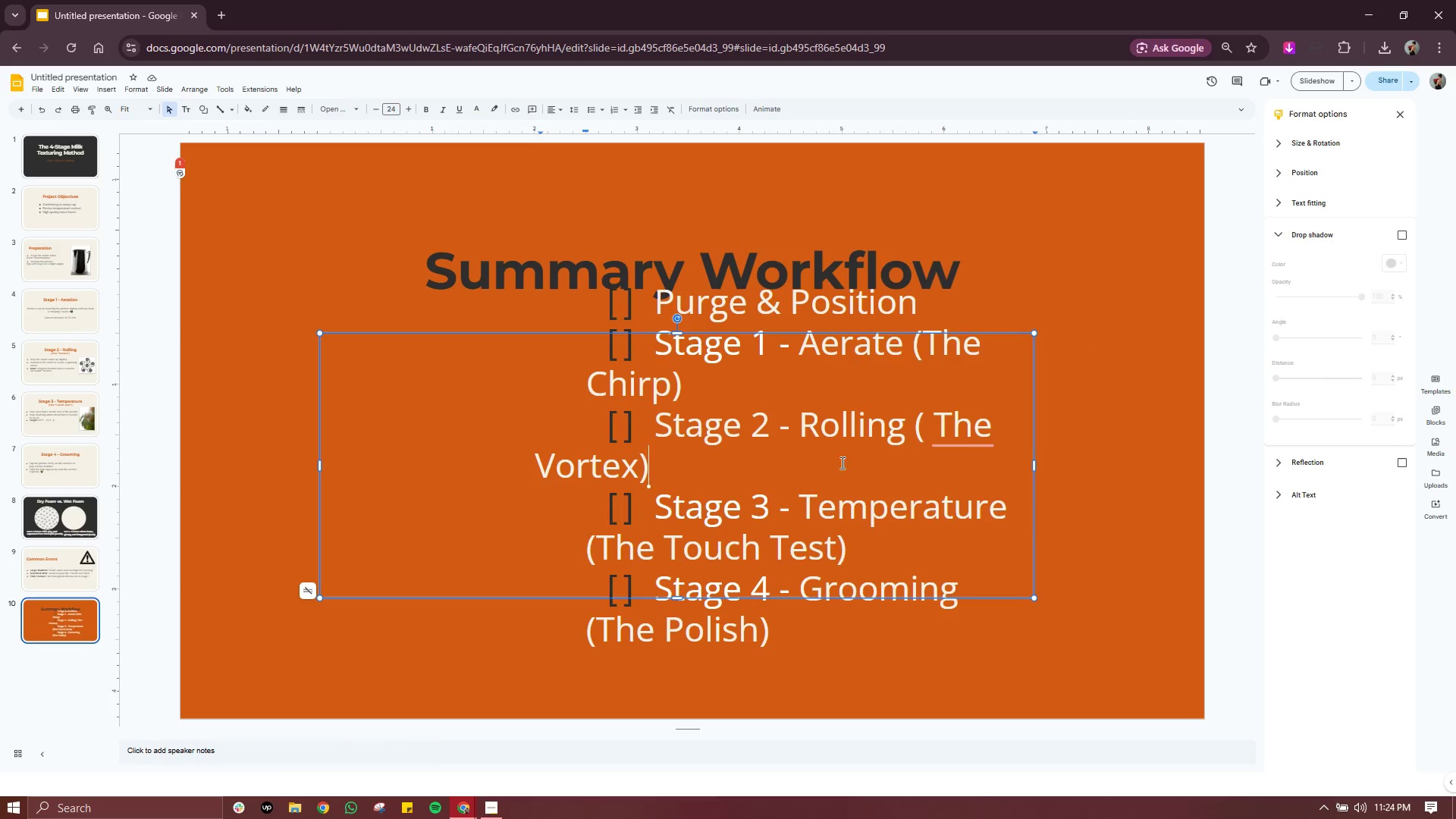 
left_click_drag(start_coordinate=[846, 463], to_coordinate=[767, 463])
 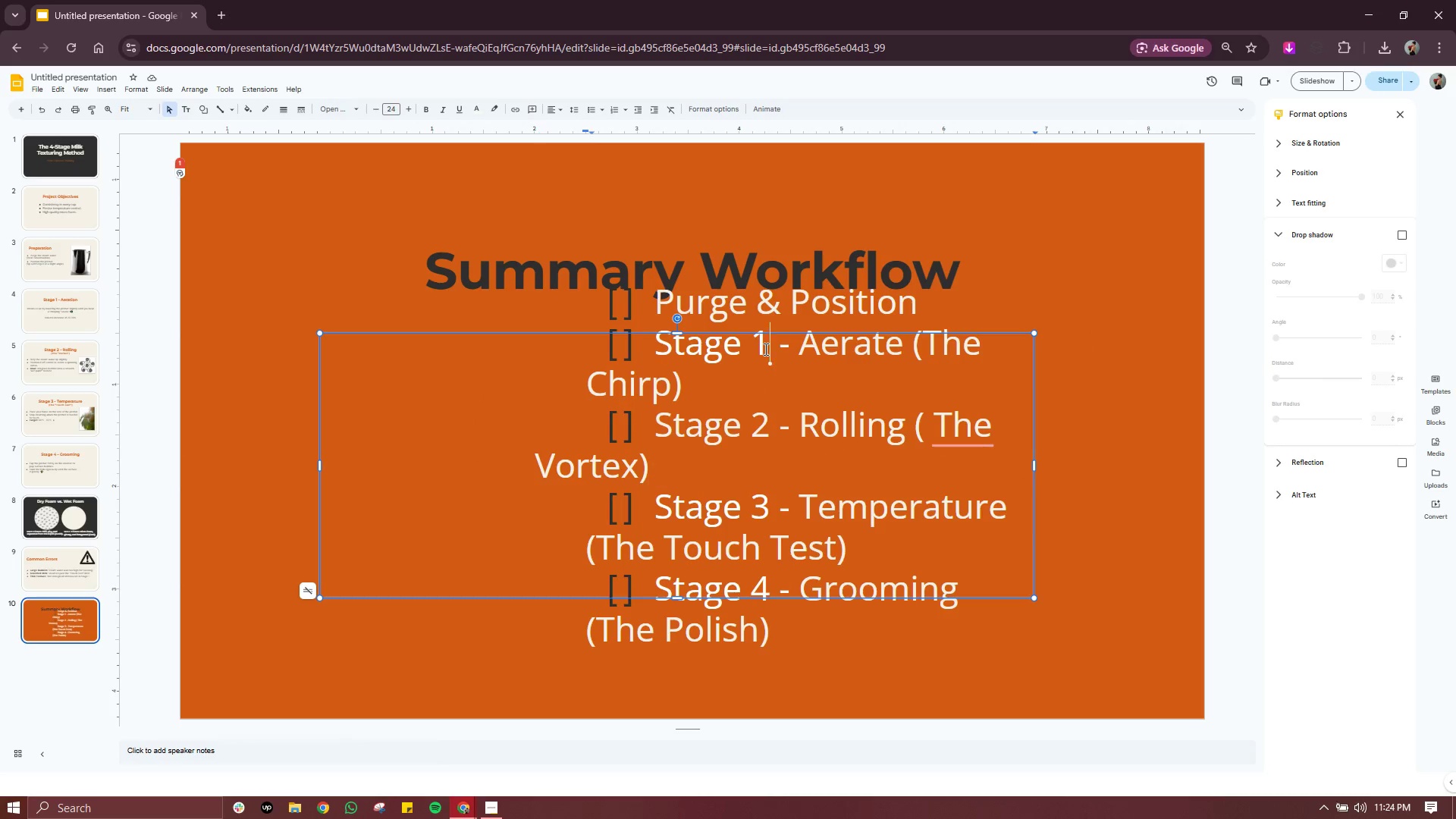 
left_click([764, 349])
 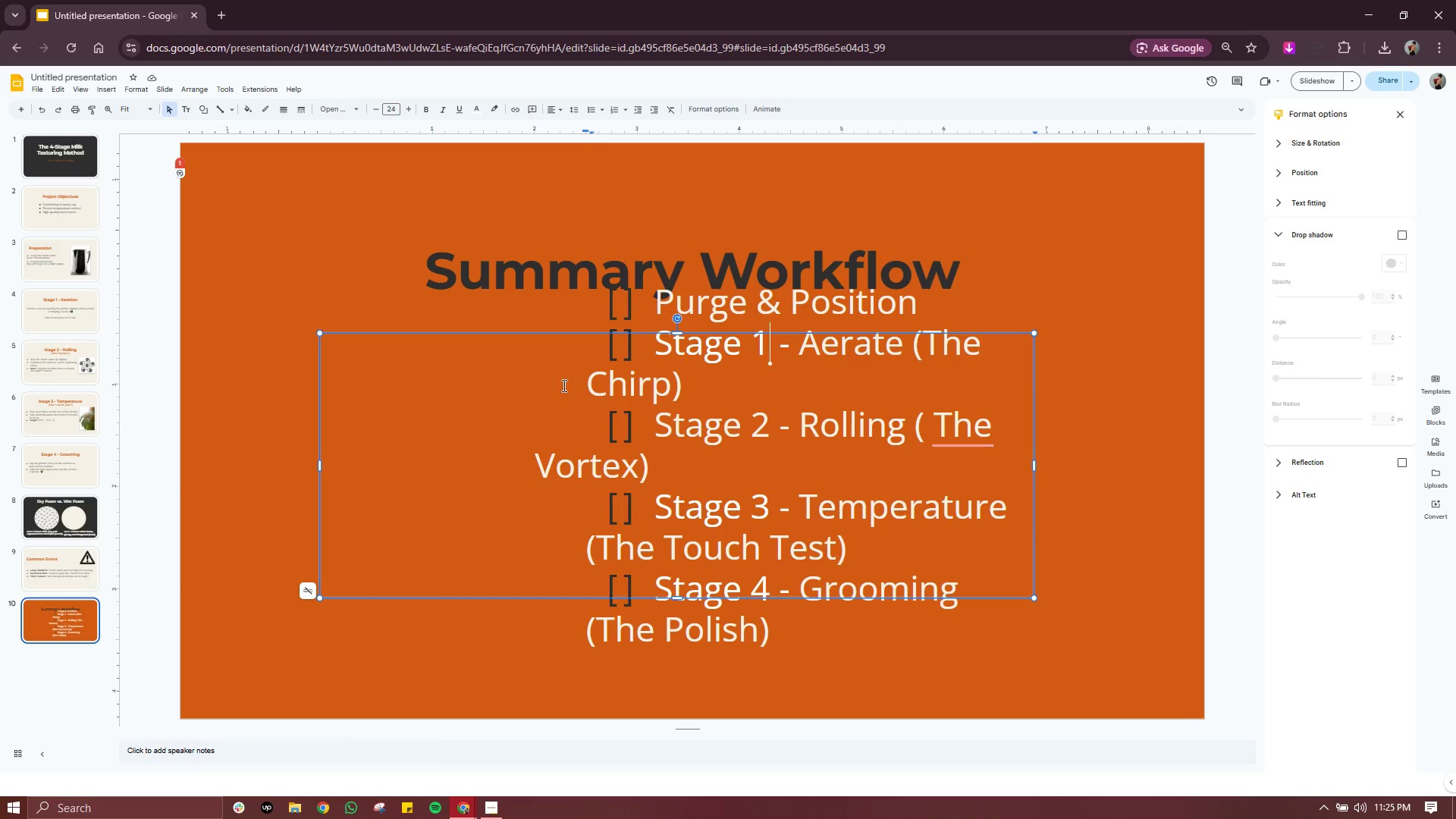 
left_click([524, 398])
 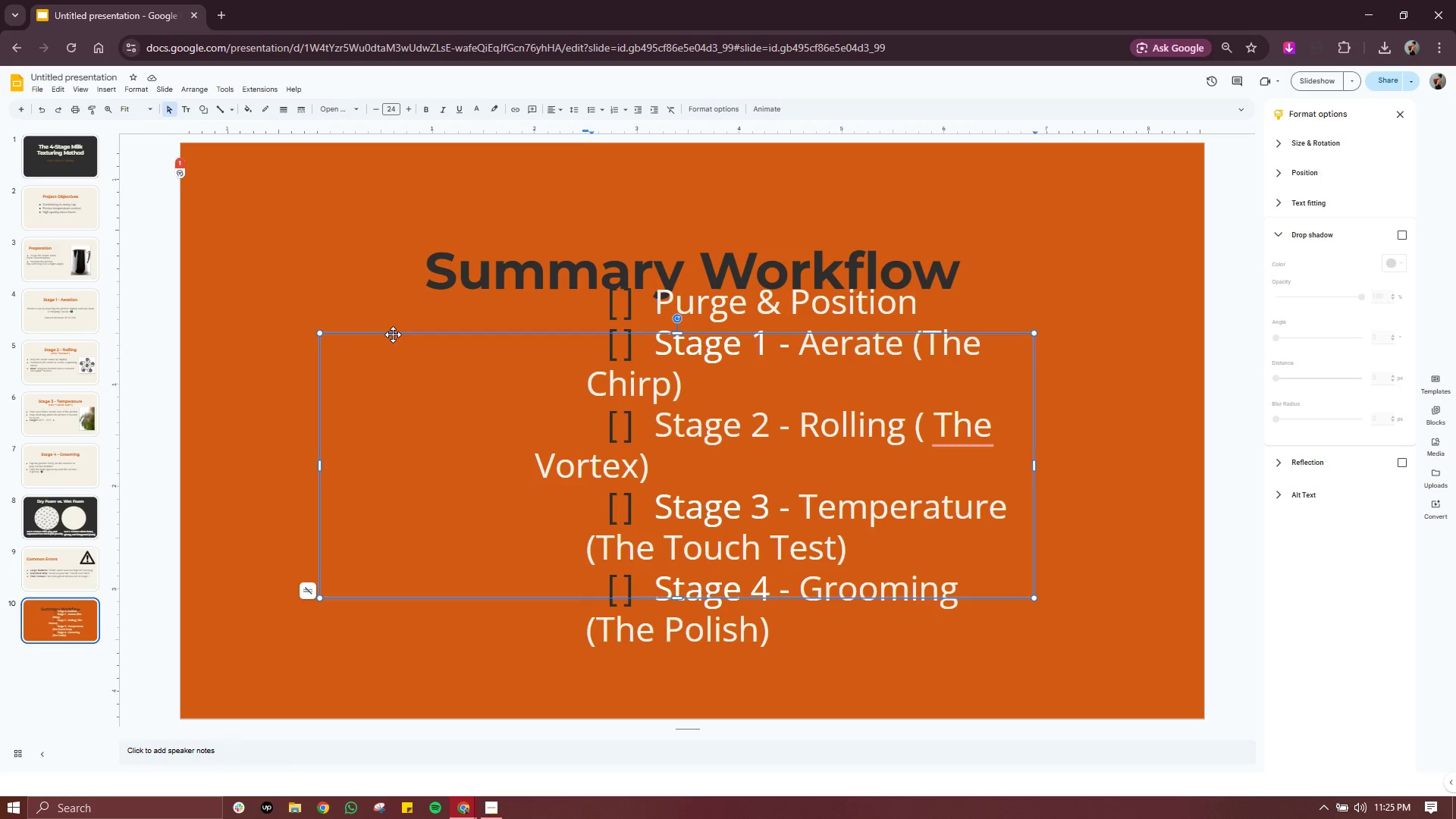 
left_click_drag(start_coordinate=[393, 334], to_coordinate=[308, 334])
 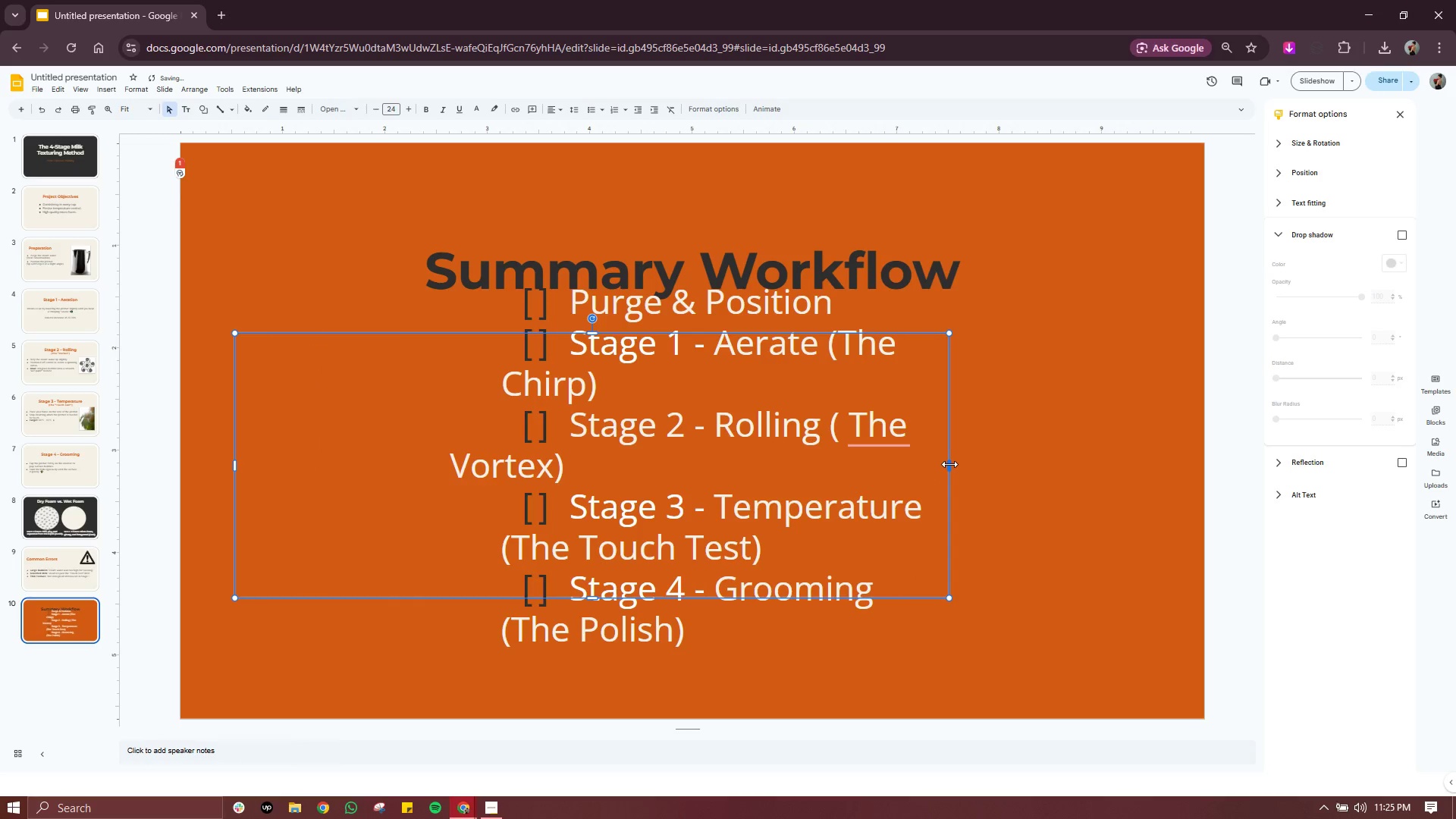 
left_click_drag(start_coordinate=[949, 464], to_coordinate=[1134, 461])
 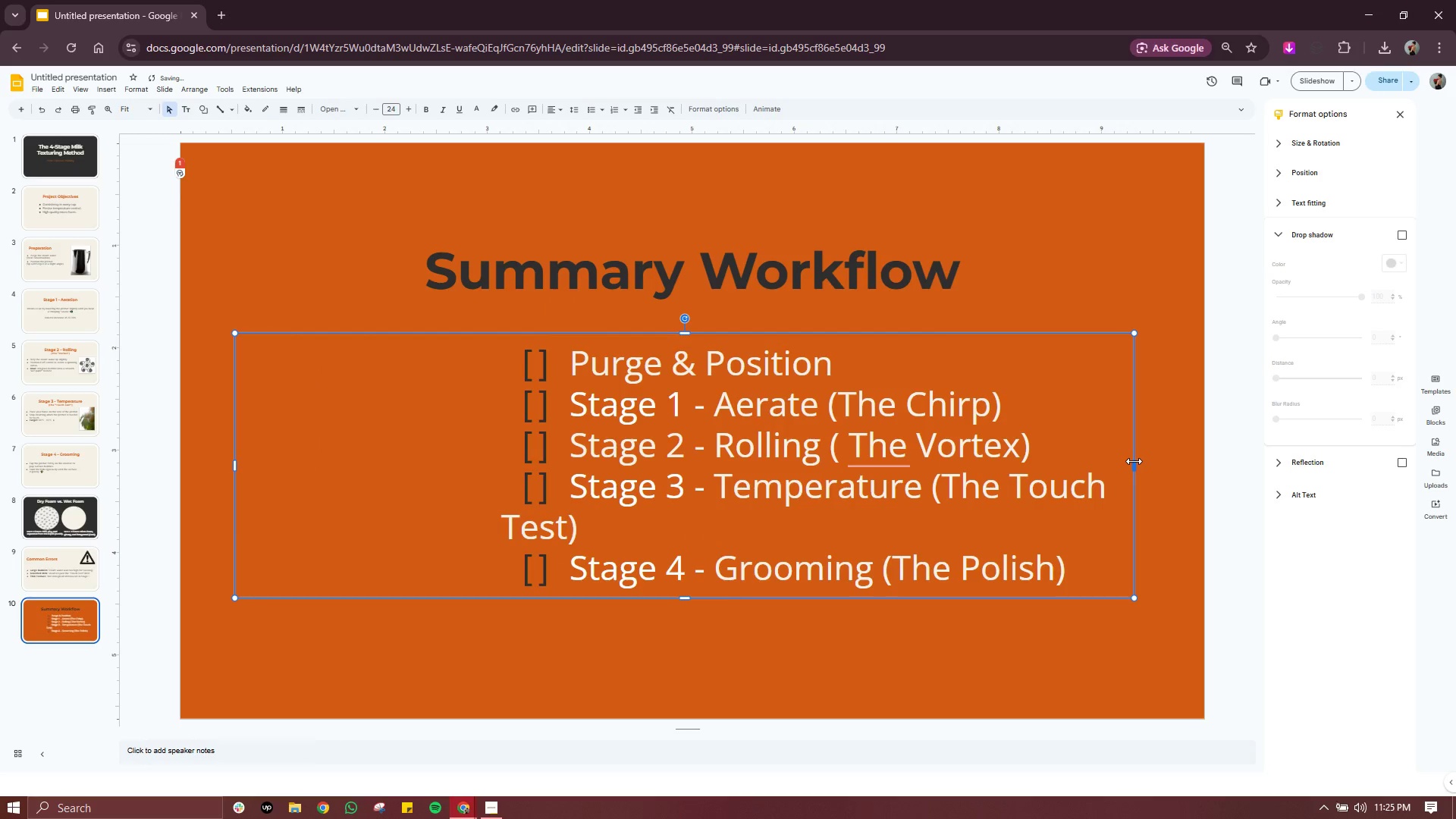 
left_click_drag(start_coordinate=[1134, 461], to_coordinate=[1186, 461])
 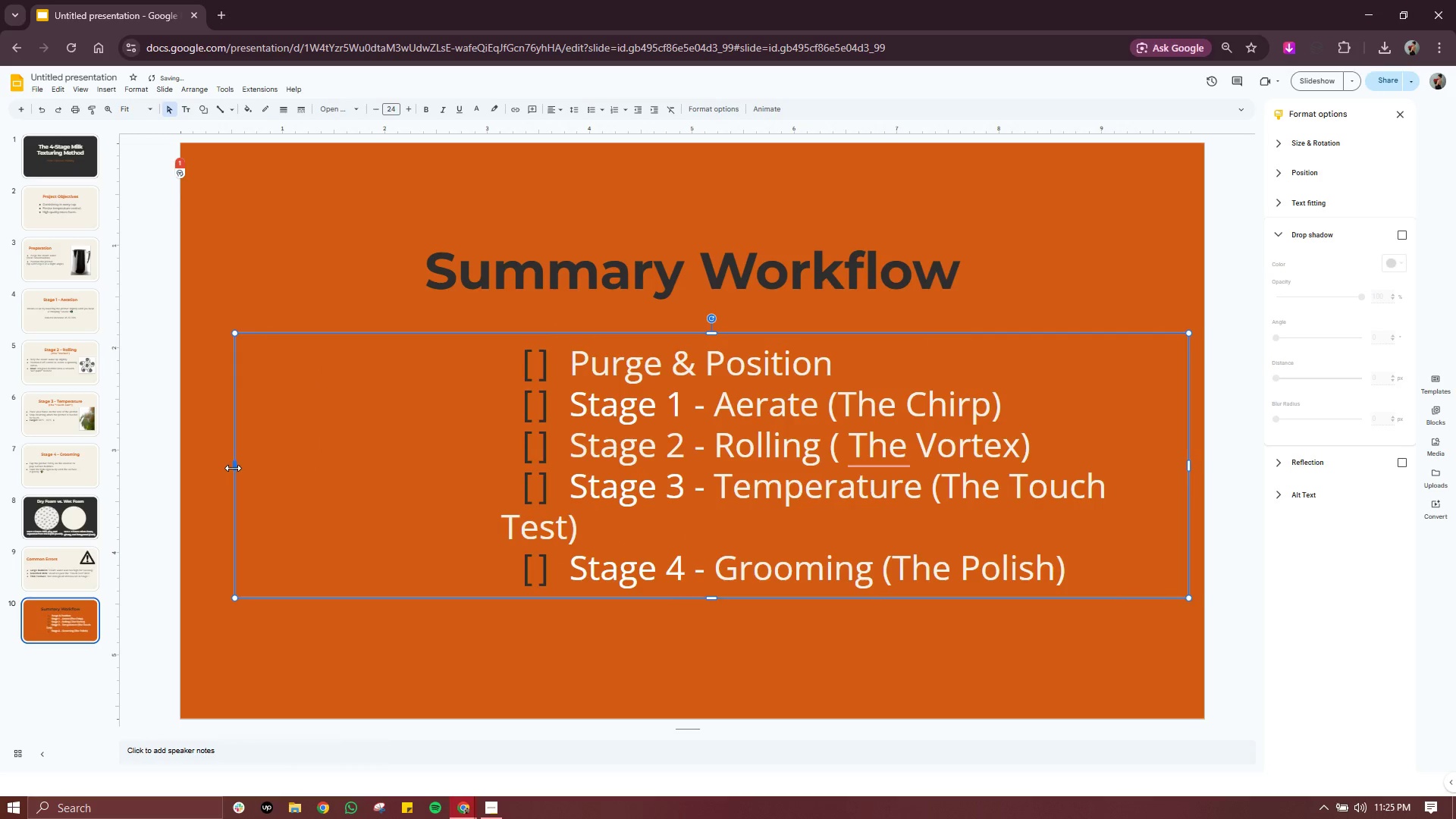 
left_click_drag(start_coordinate=[233, 468], to_coordinate=[183, 461])
 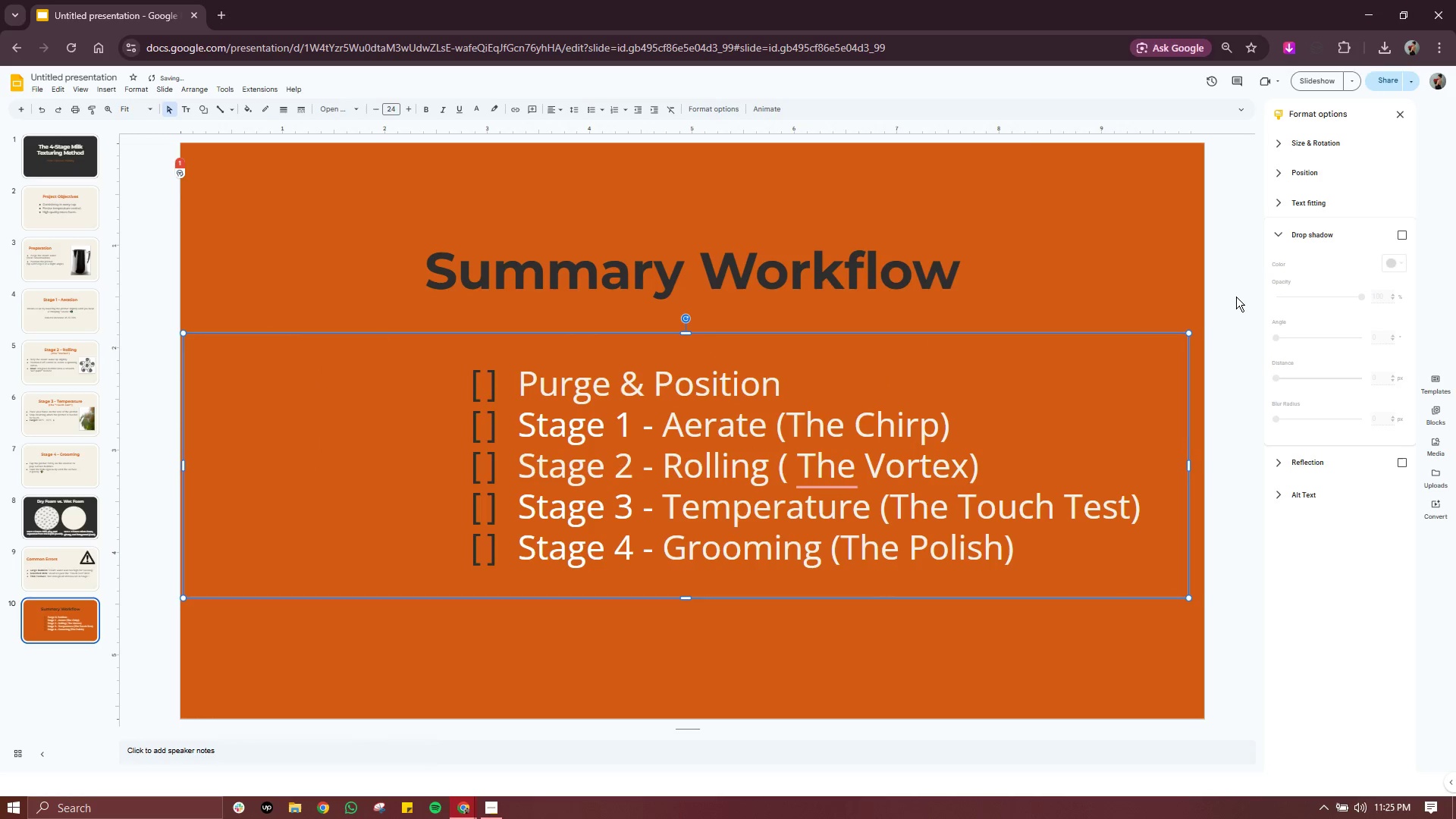 
left_click([1250, 300])
 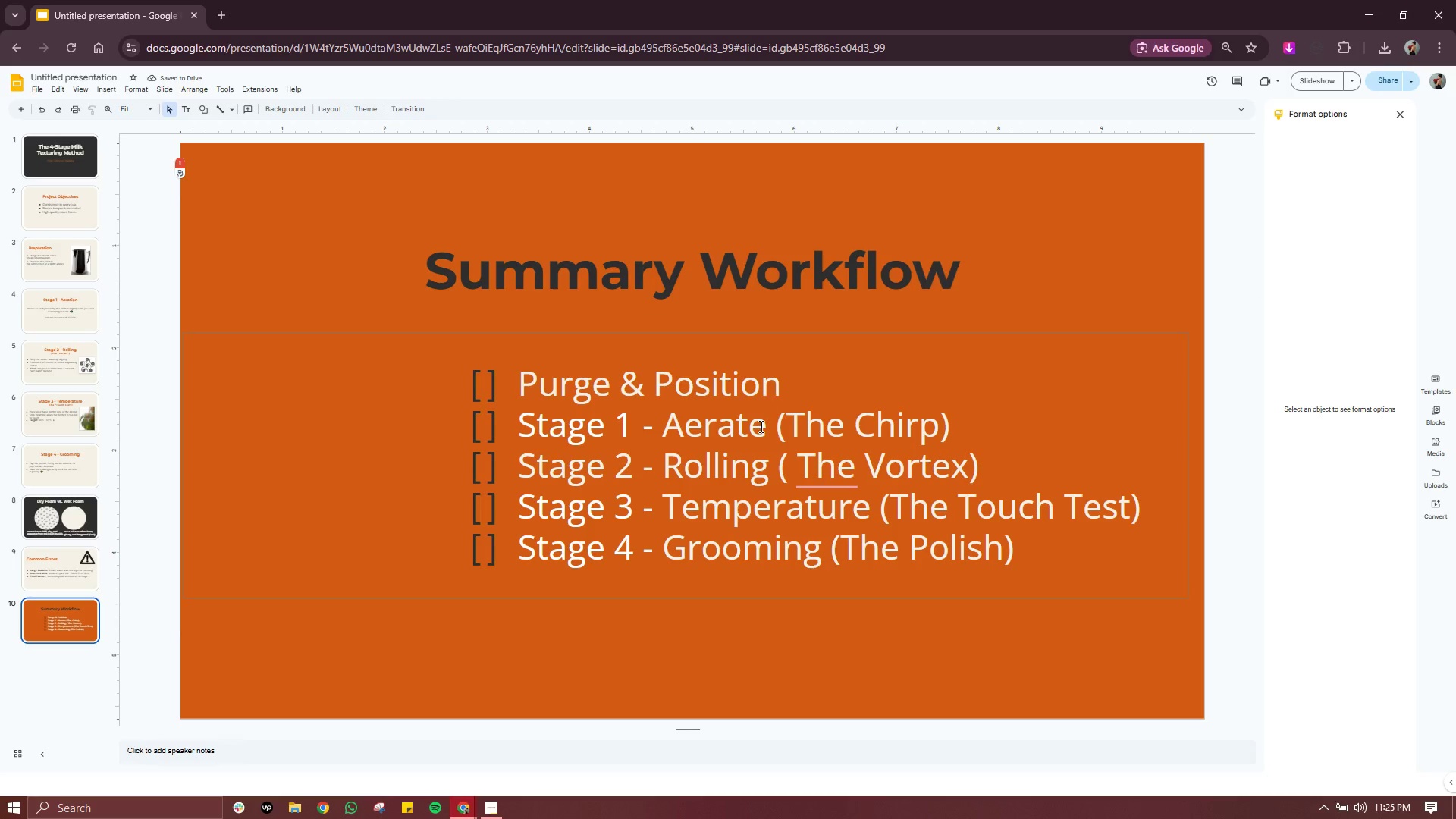 
left_click([759, 429])
 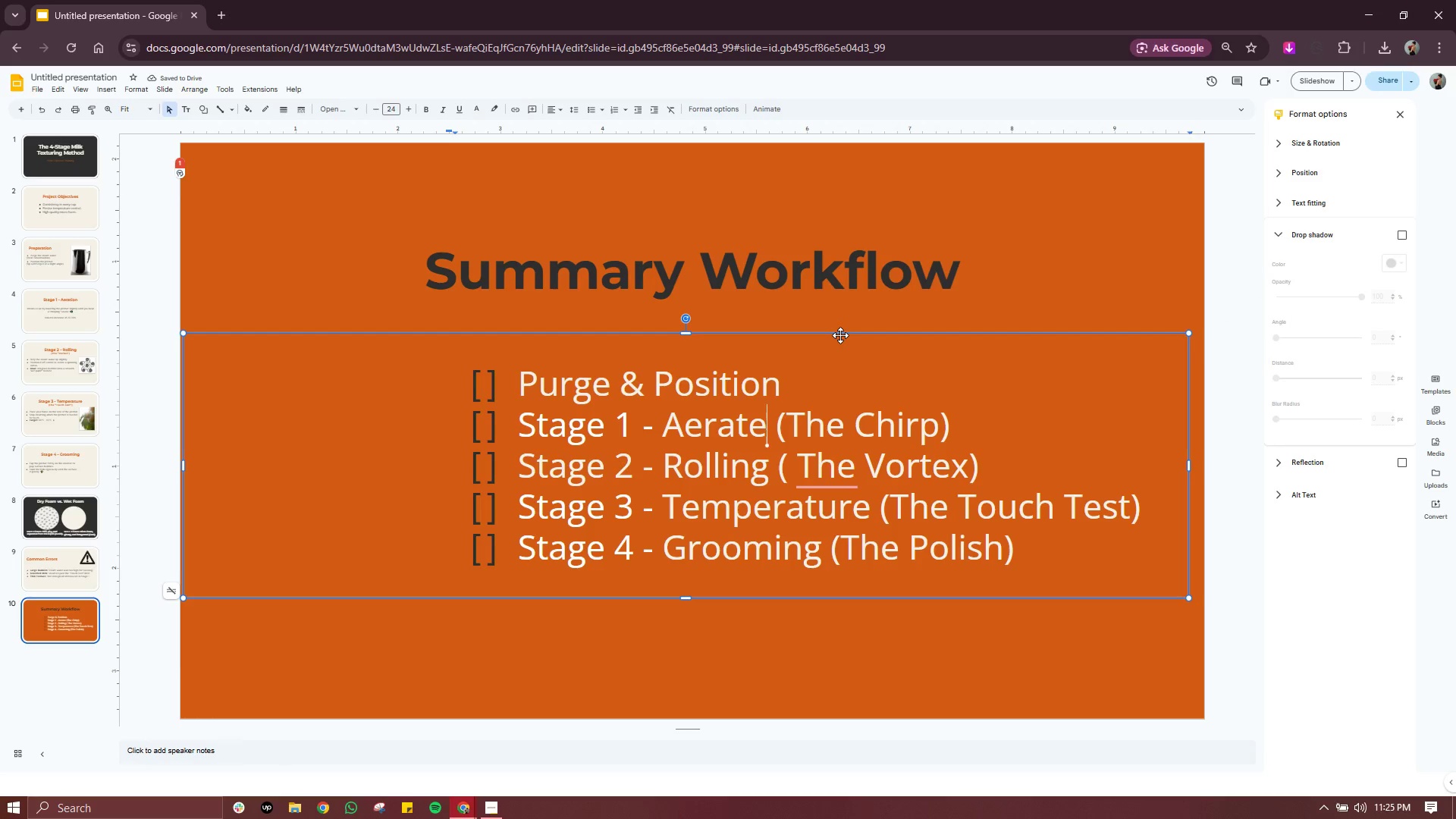 
left_click_drag(start_coordinate=[840, 335], to_coordinate=[815, 334])
 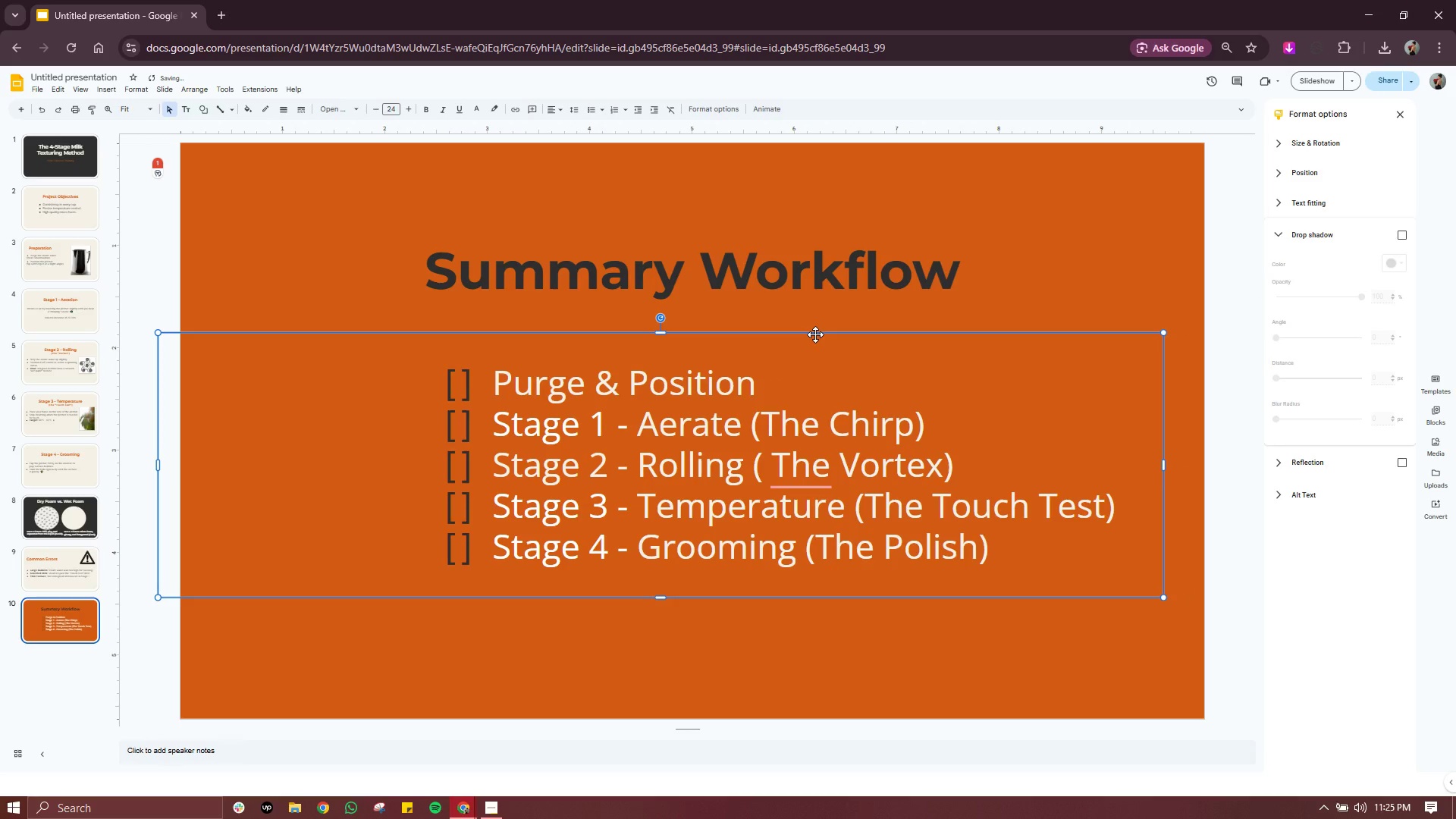 
left_click_drag(start_coordinate=[815, 334], to_coordinate=[797, 334])
 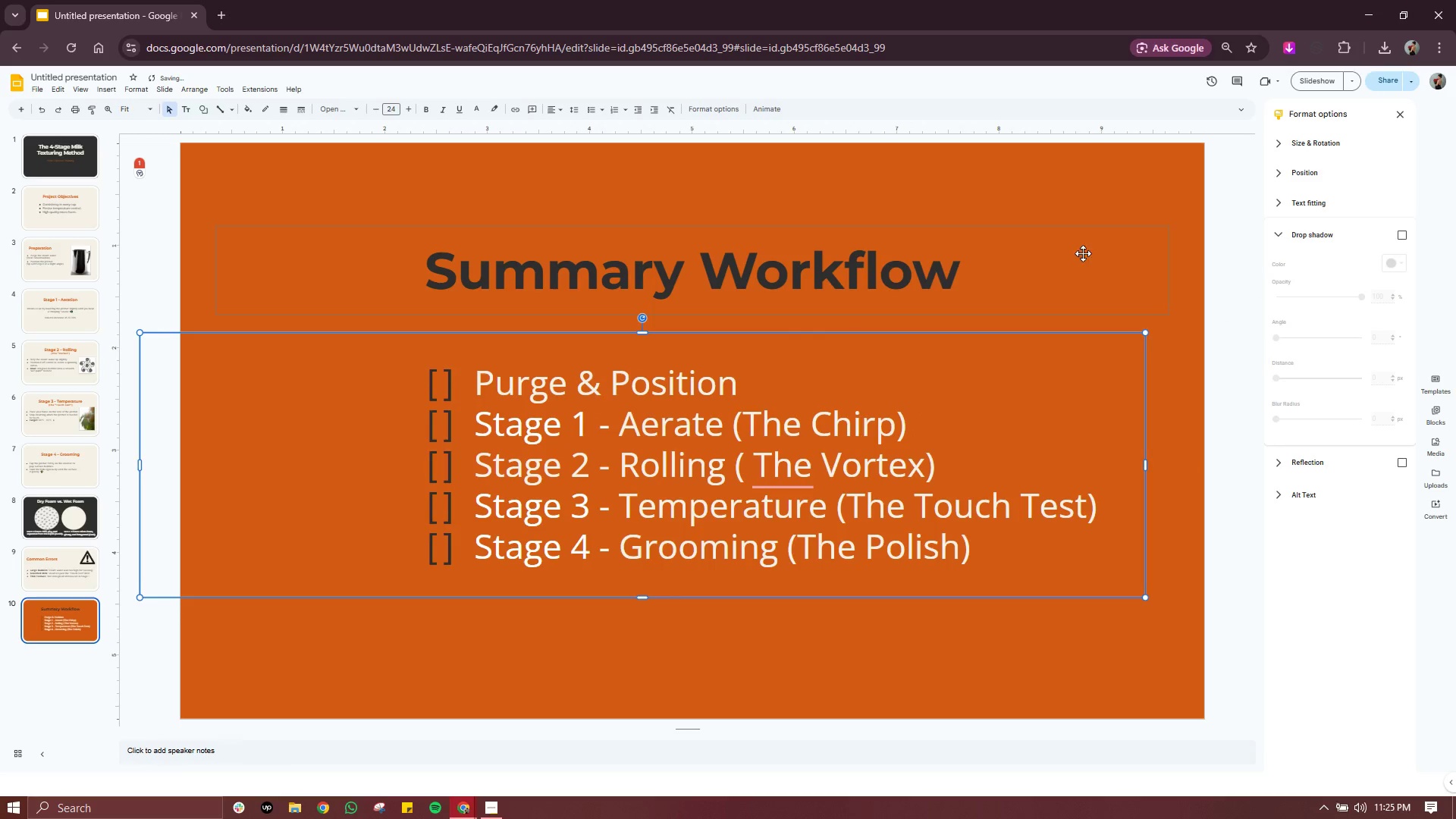 
left_click([1088, 248])
 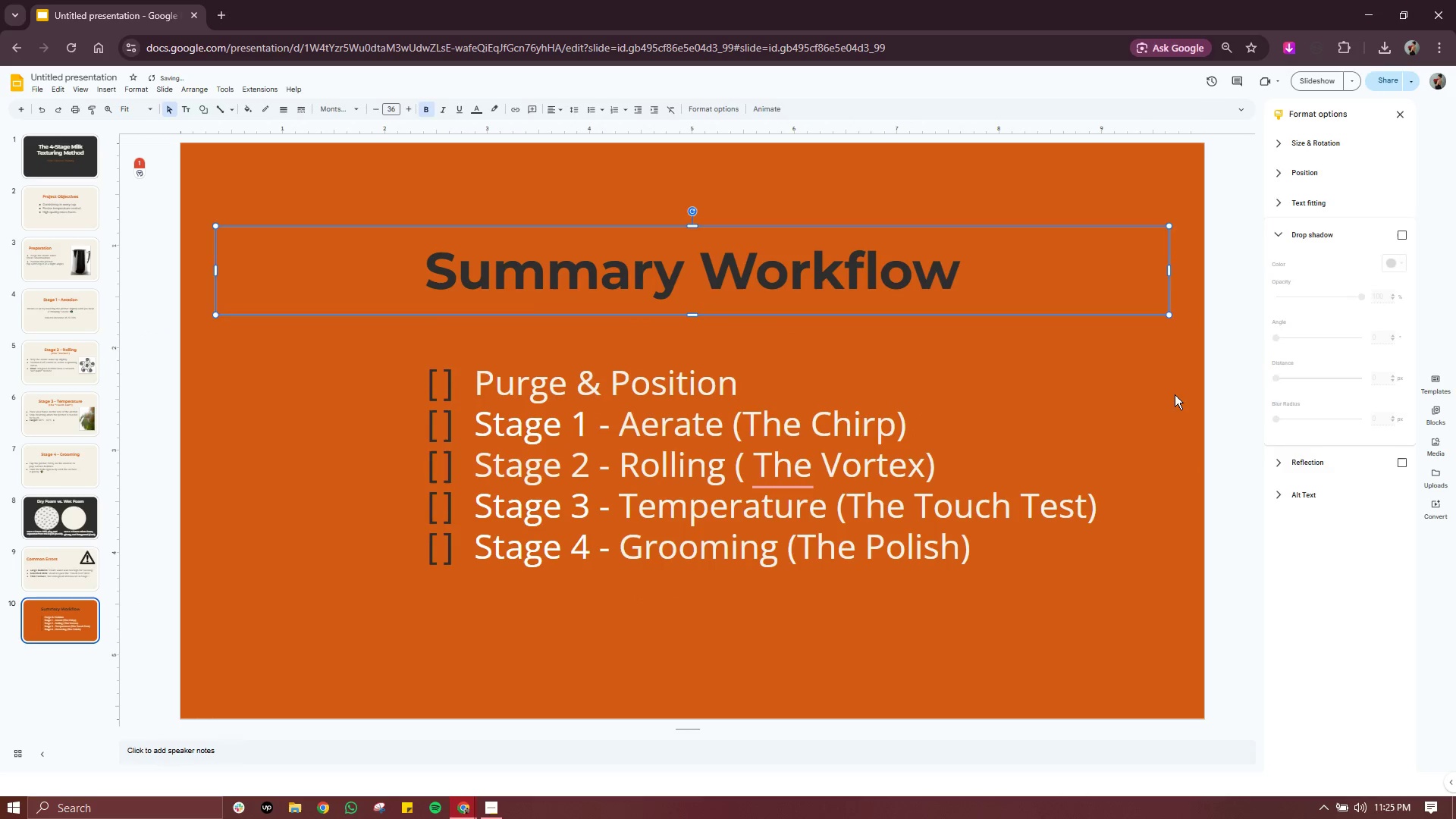 
left_click([1175, 394])
 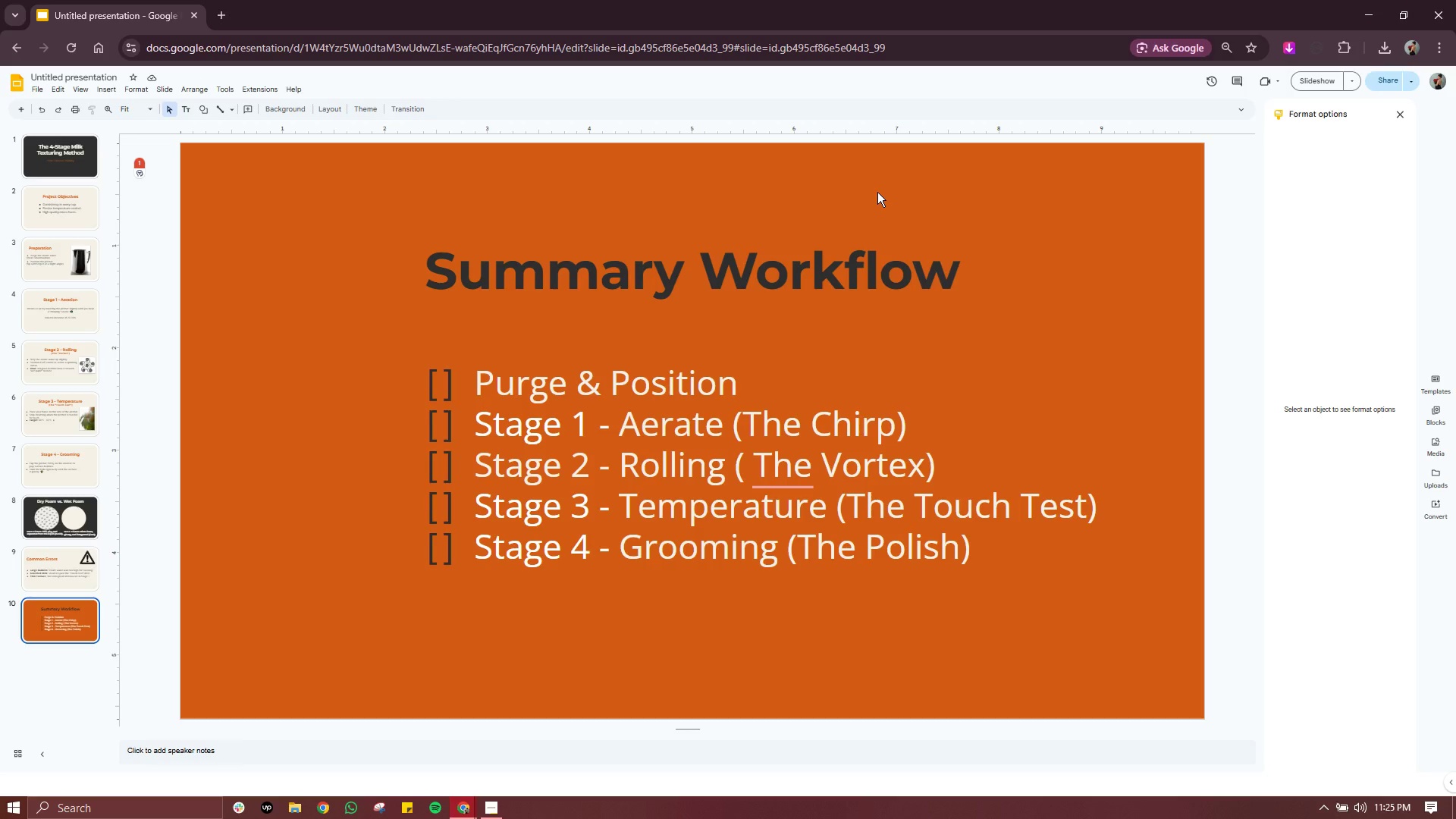 
wait(14.03)
 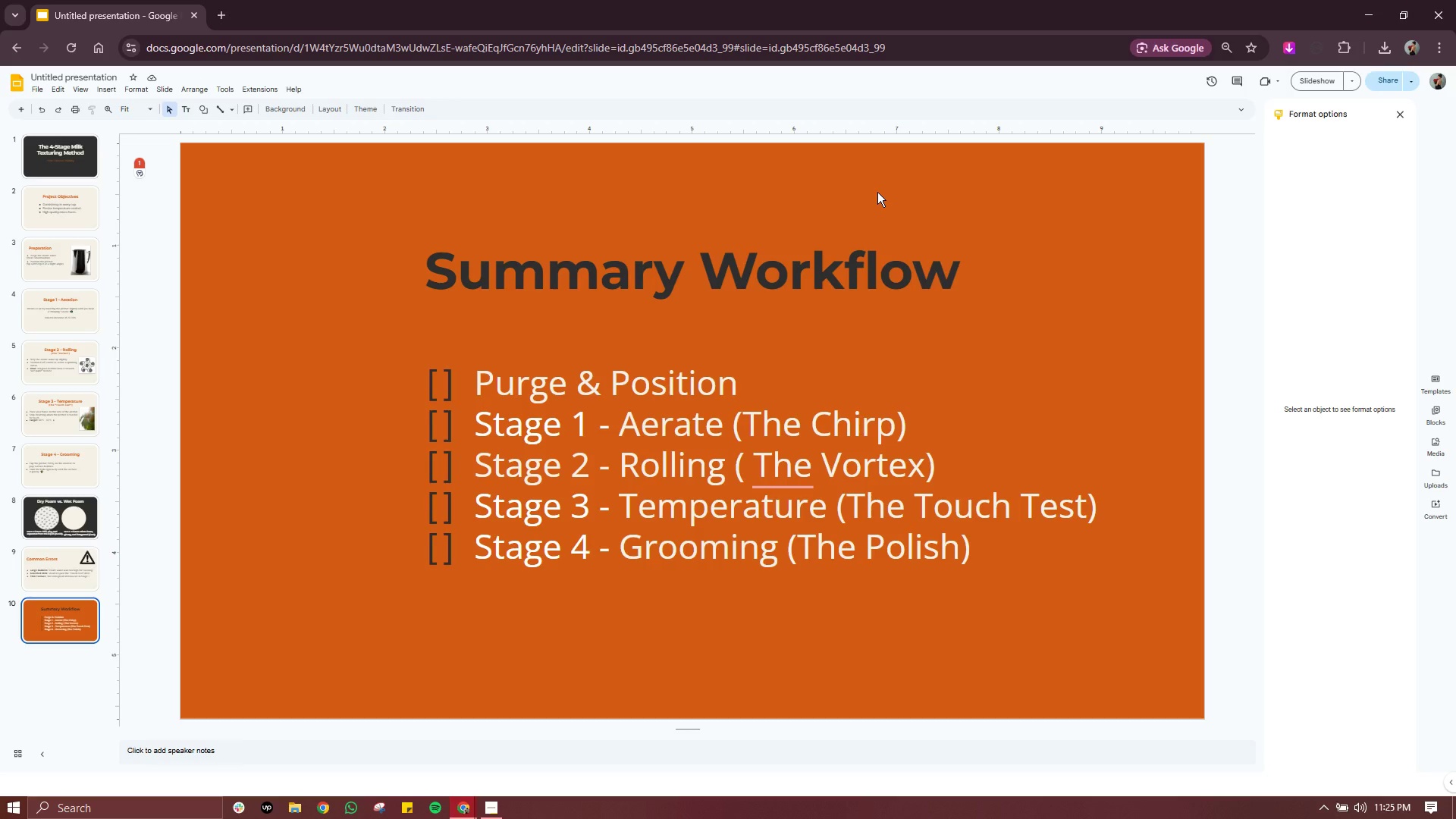 
left_click([89, 76])
 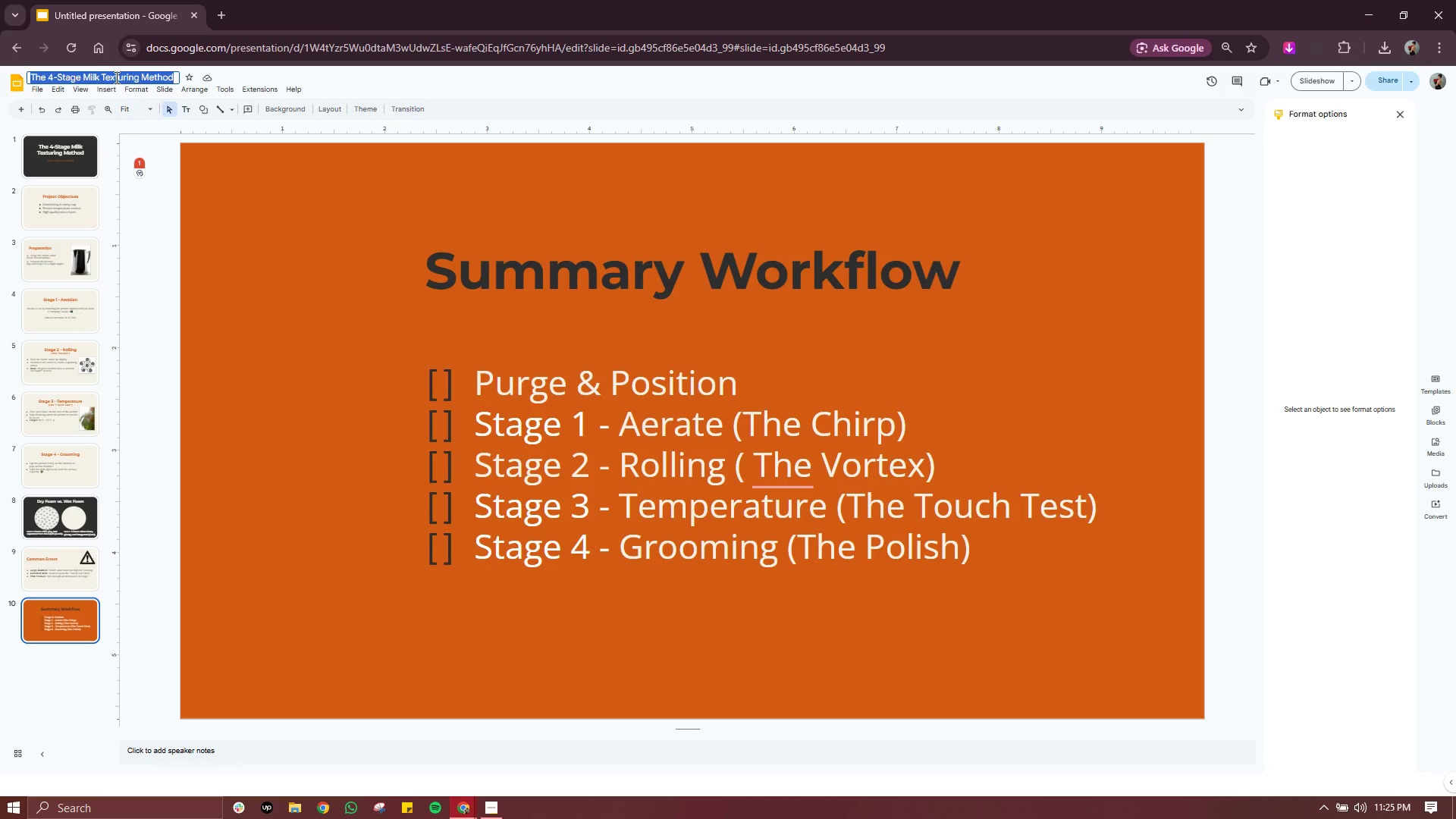 
left_click([121, 78])
 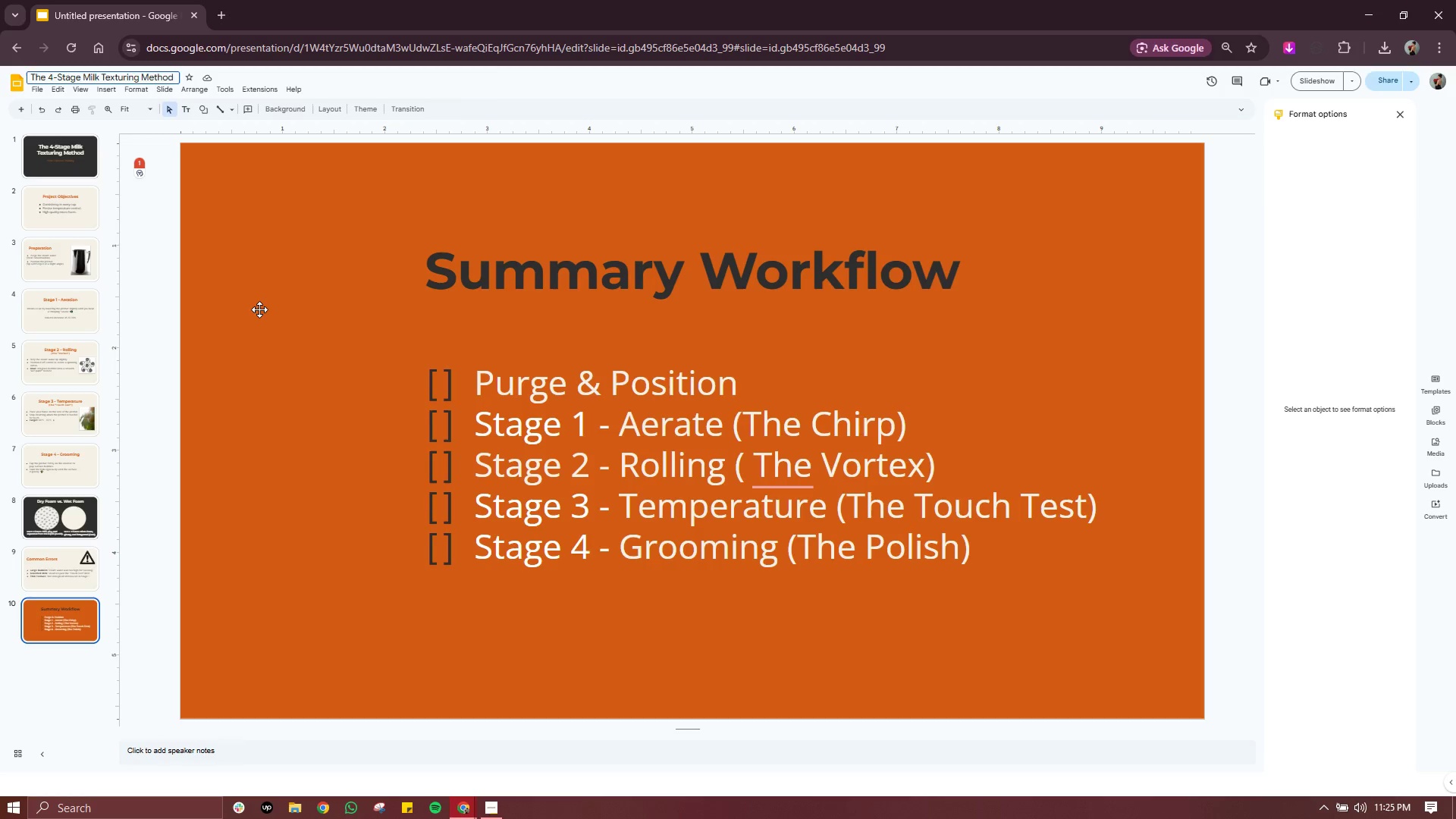 
left_click([259, 309])
 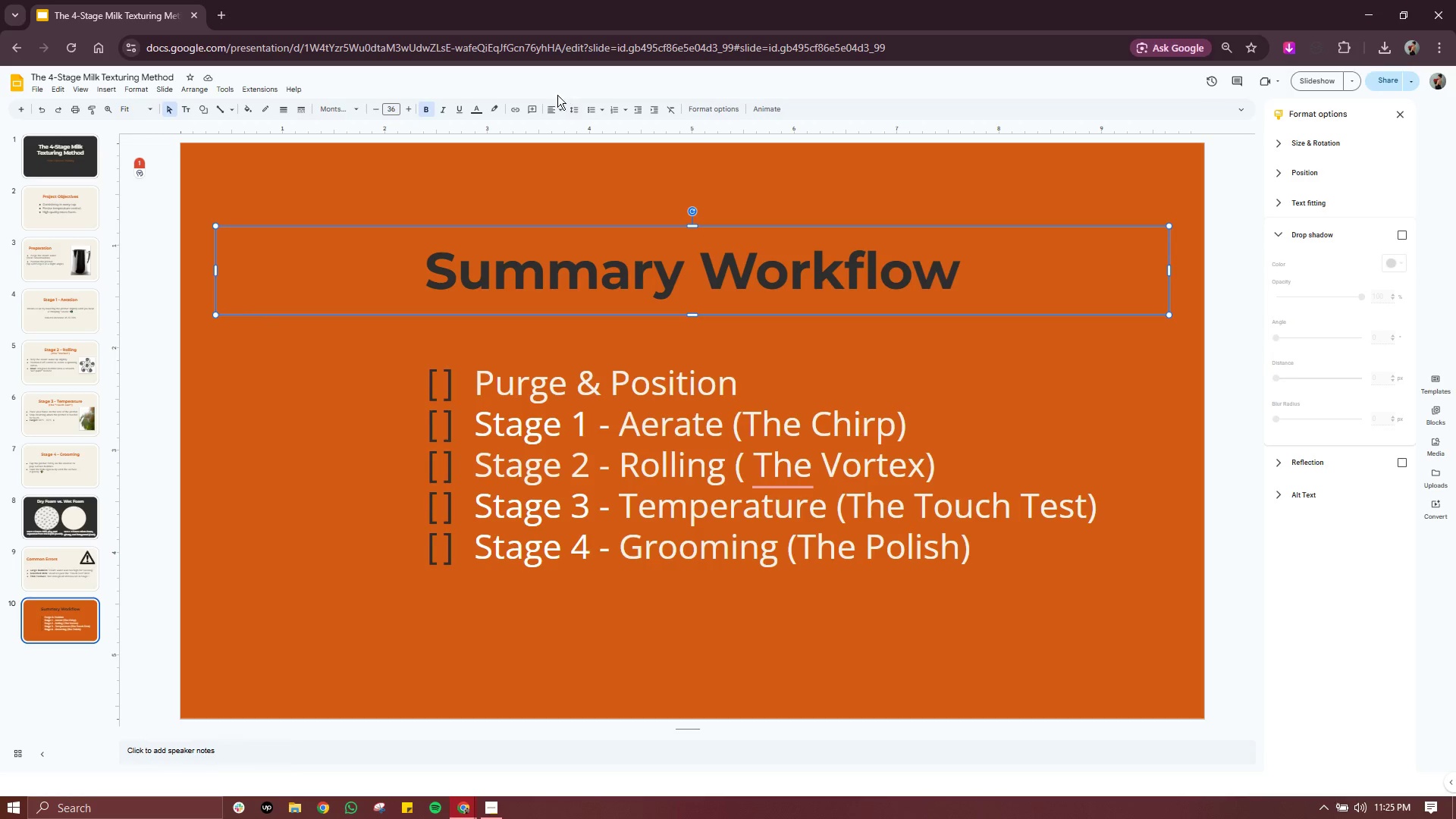 
wait(7.28)
 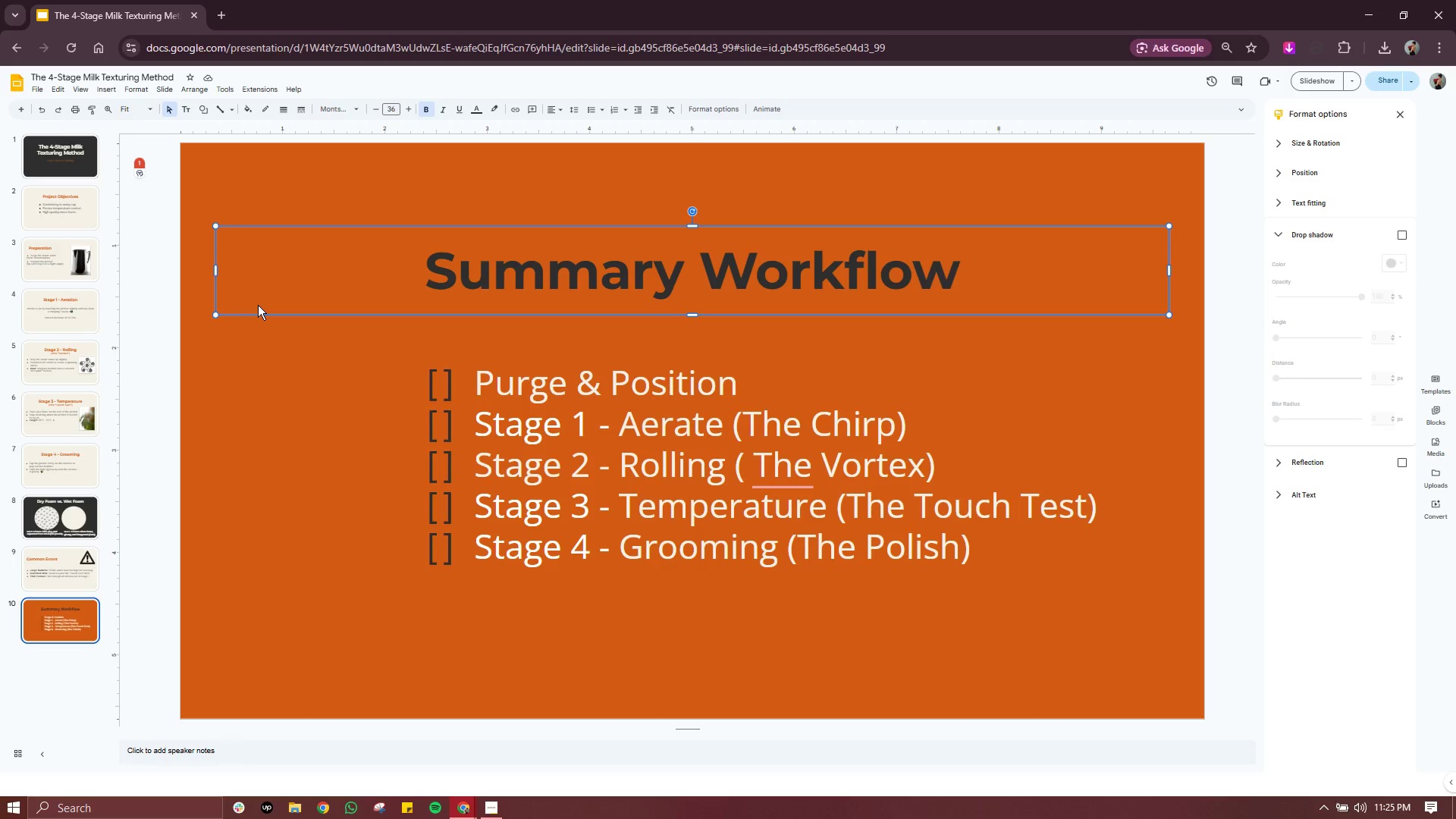 
left_click([1391, 80])
 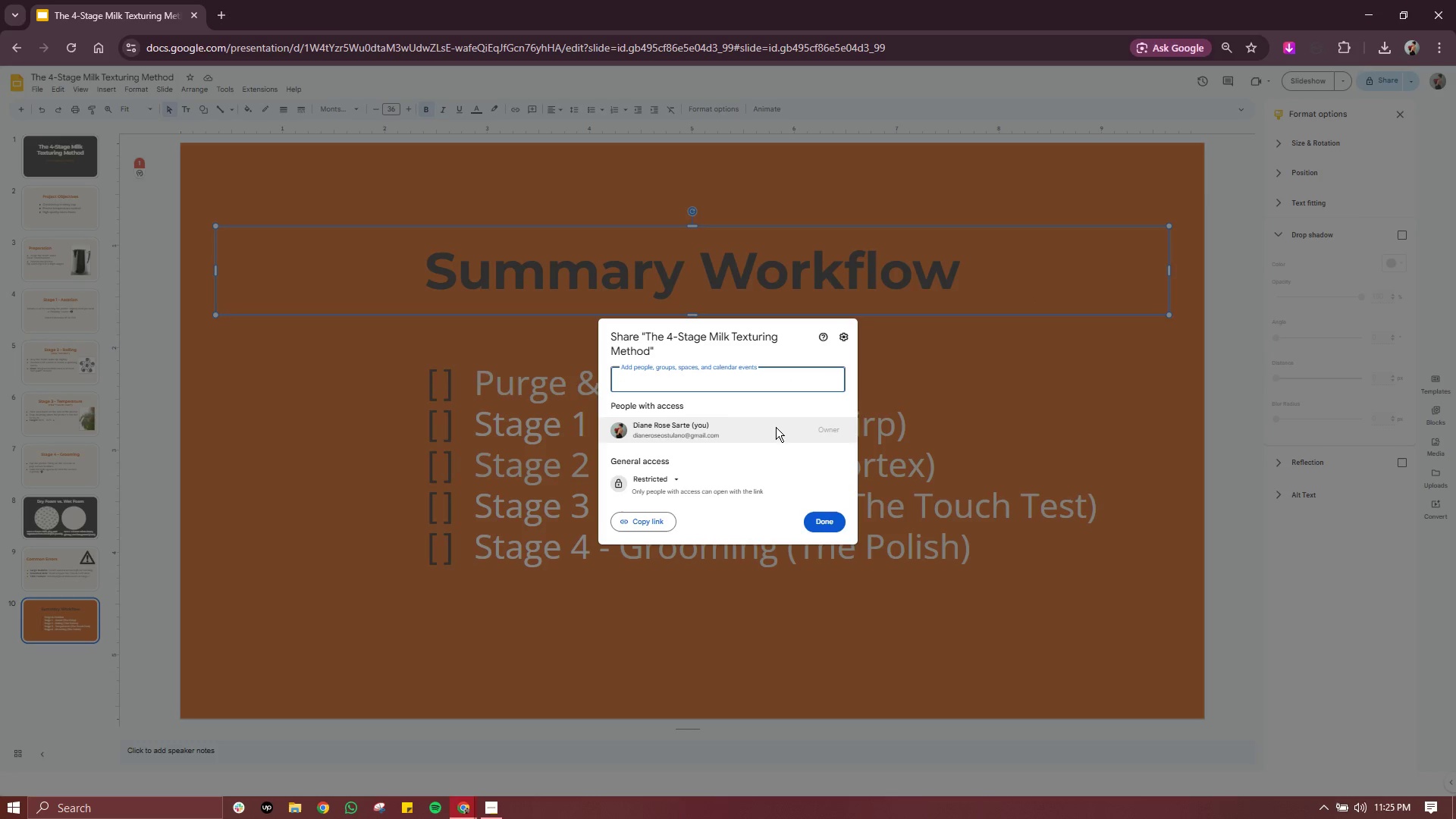 
left_click([644, 486])
 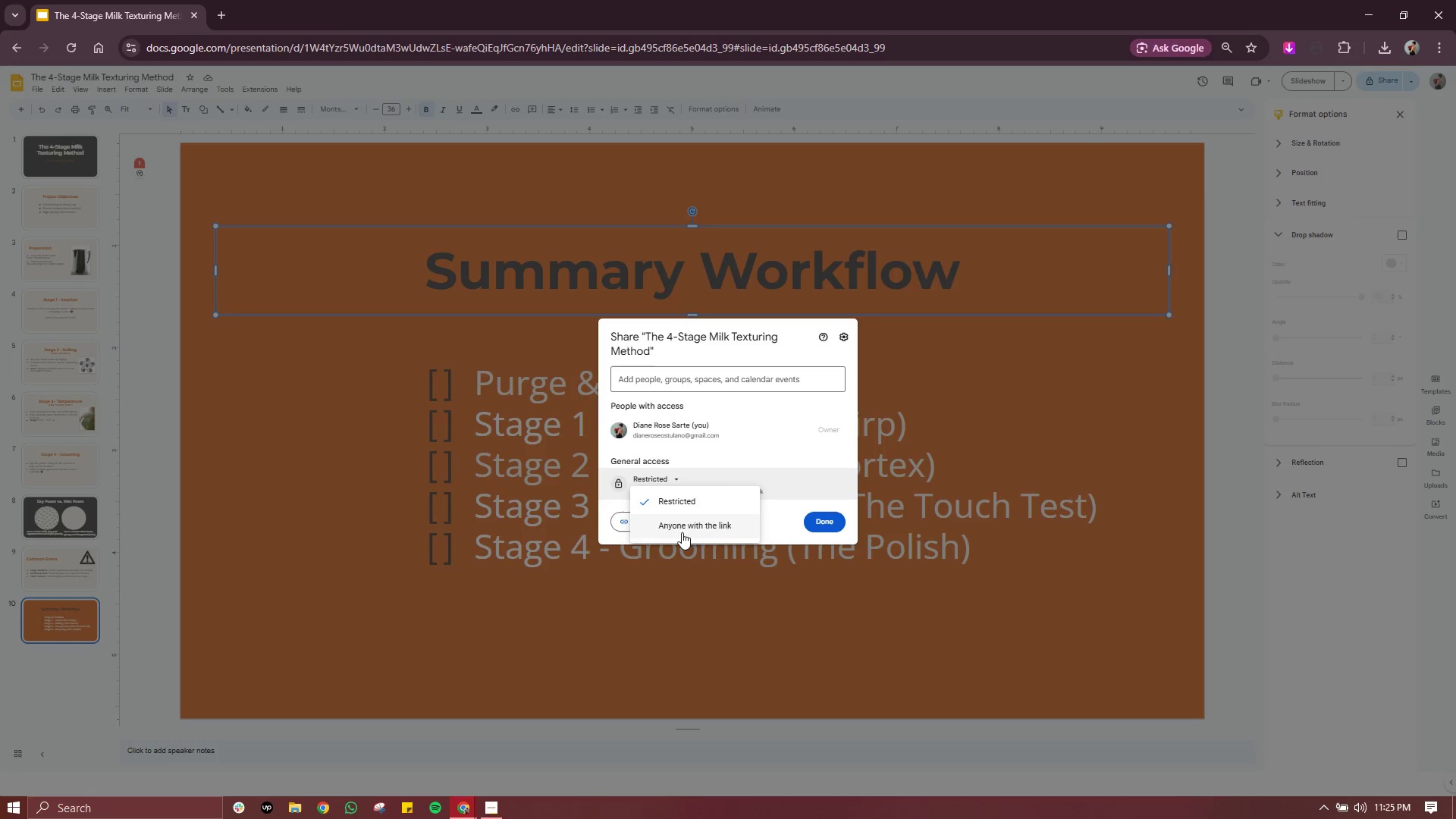 
left_click([682, 532])
 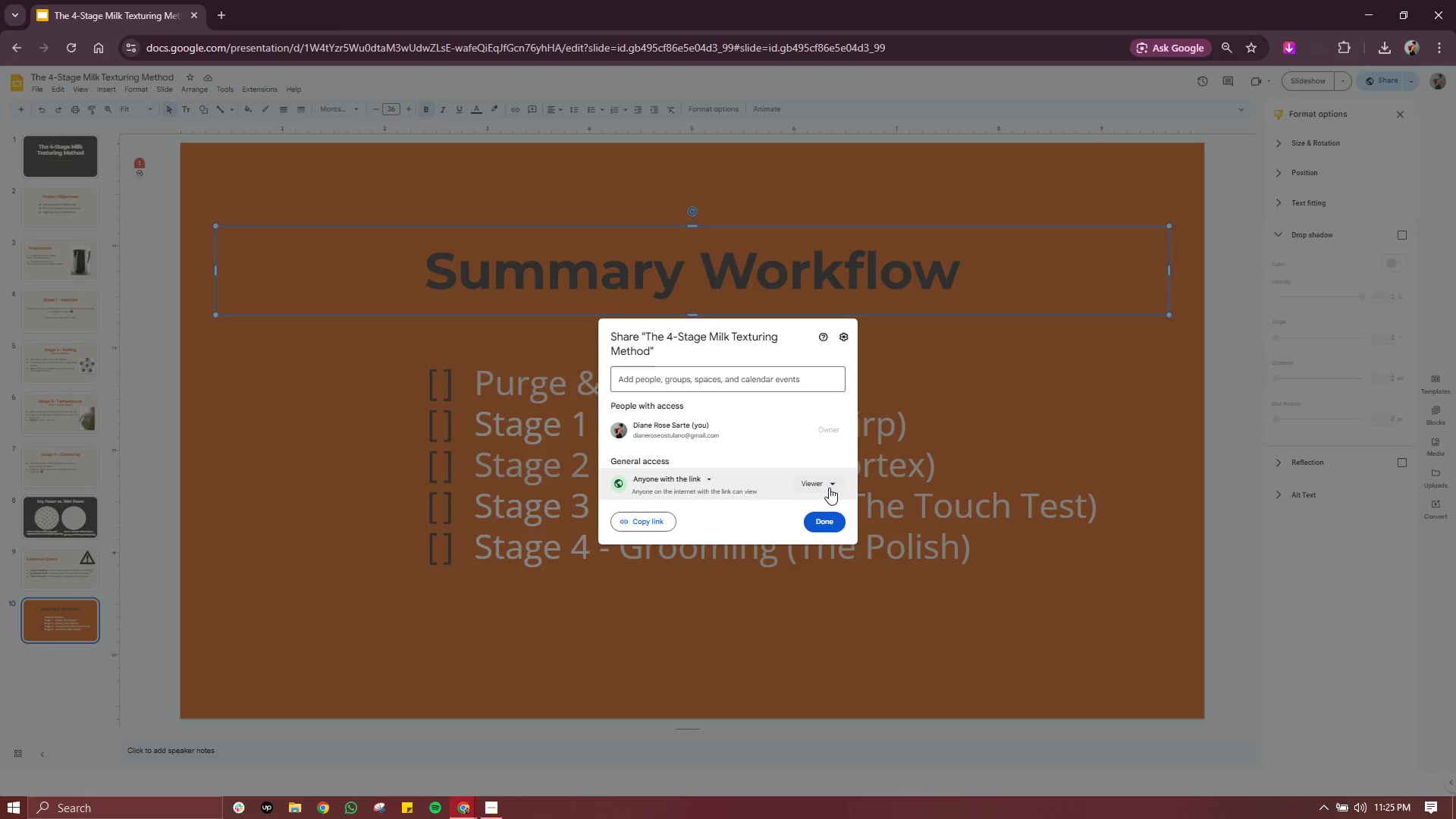 
left_click([829, 486])
 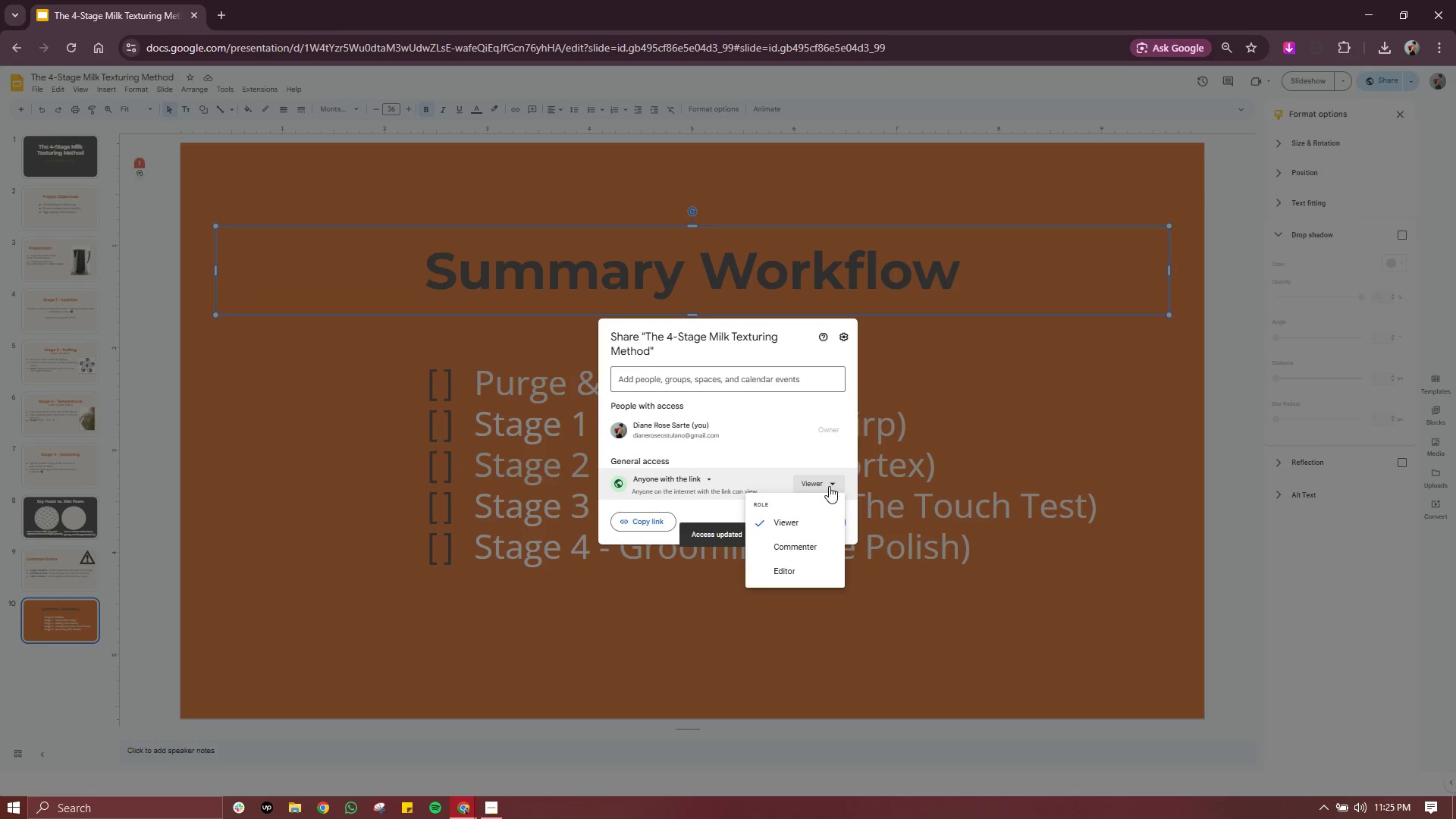 
left_click([829, 486])
 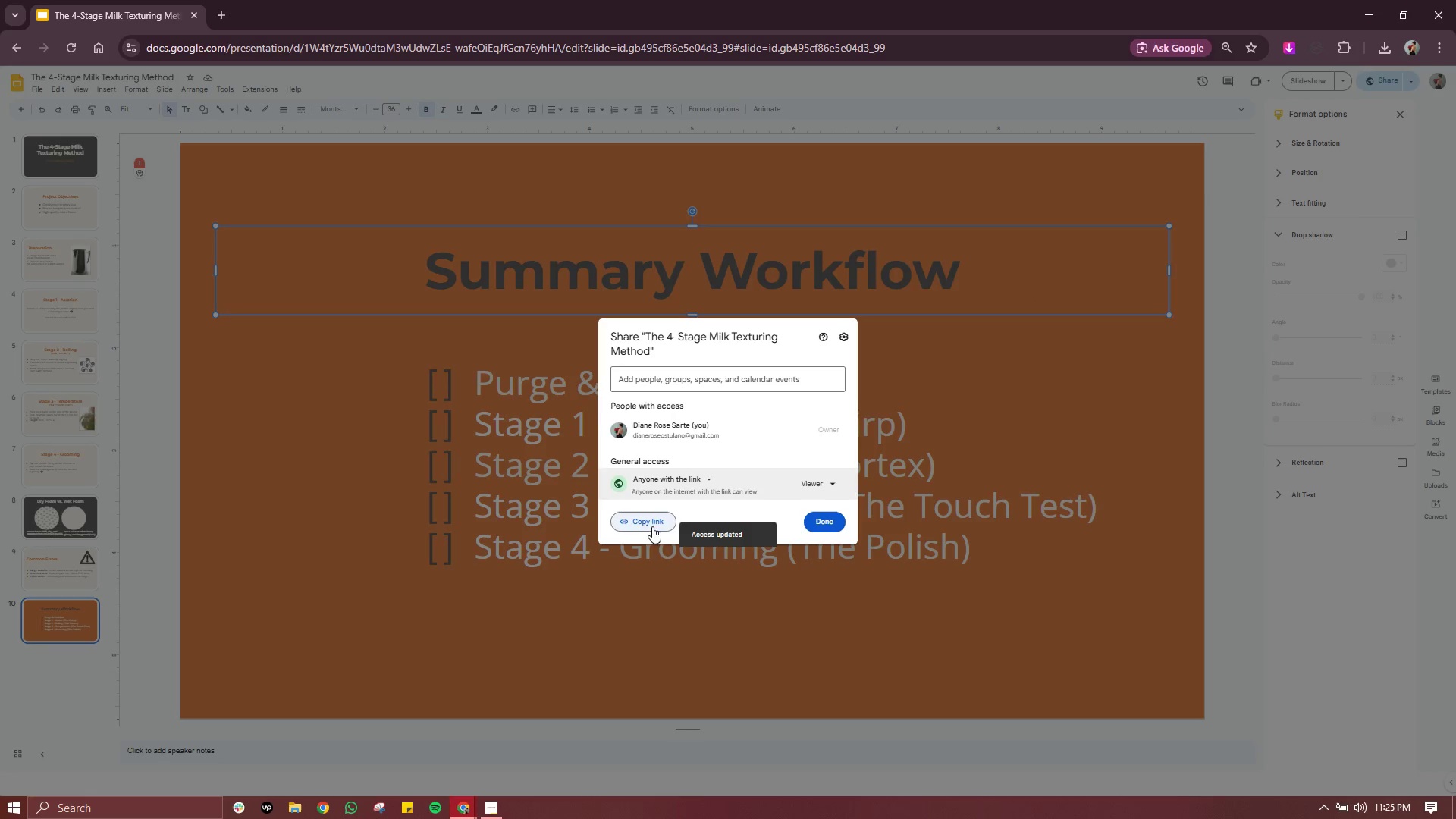 
left_click([649, 523])
 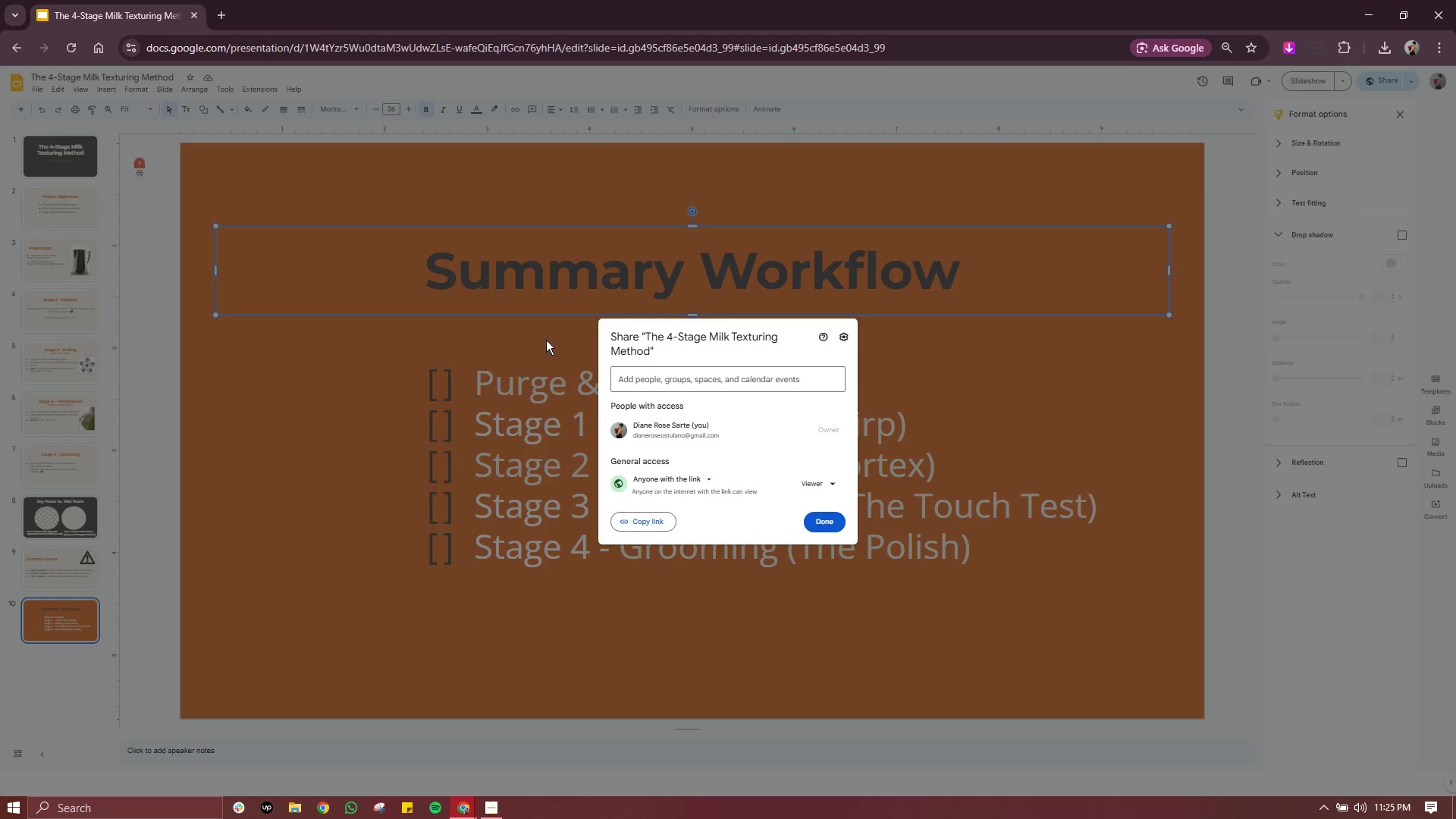 
wait(7.56)
 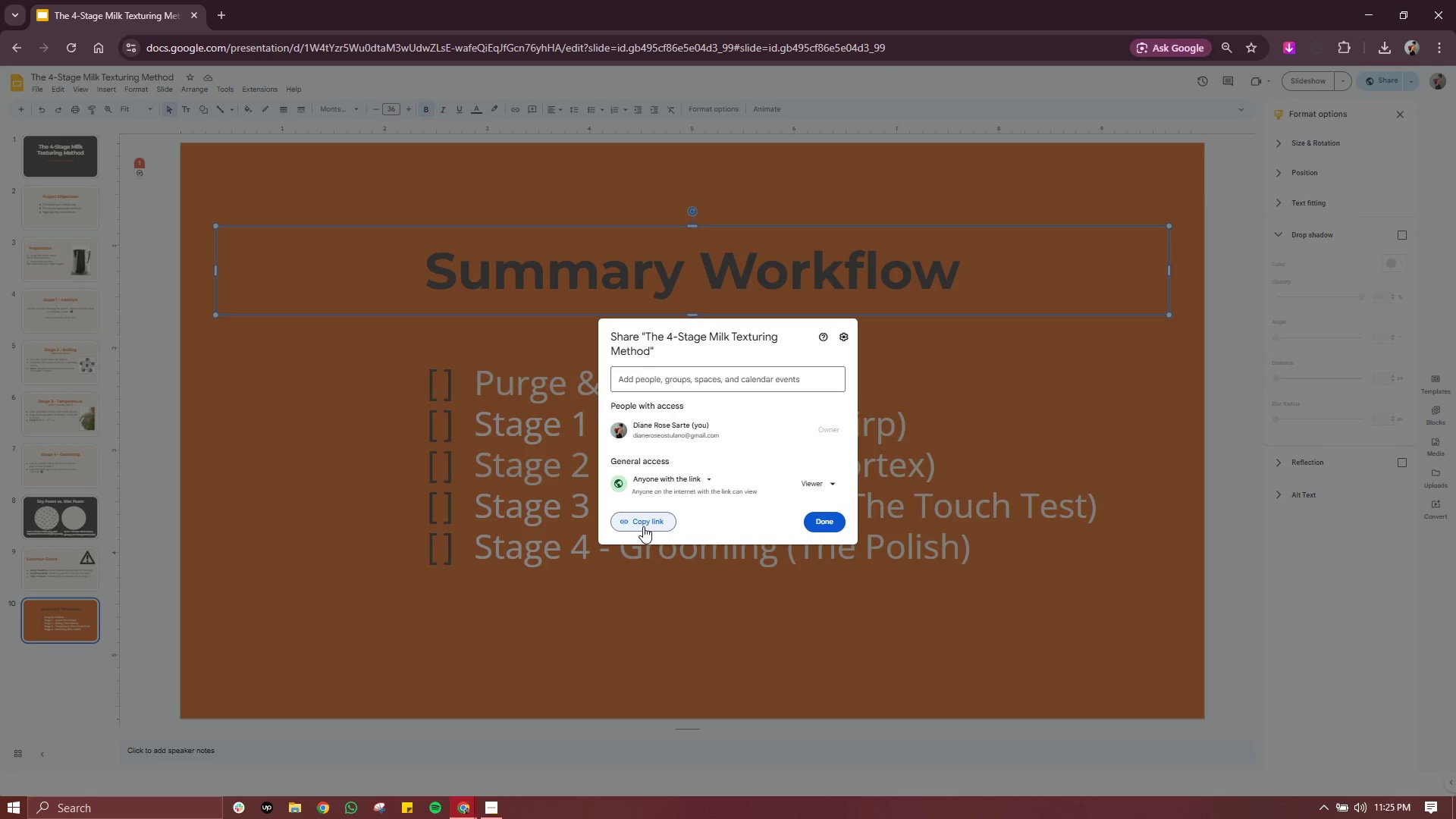 
left_click([829, 527])
 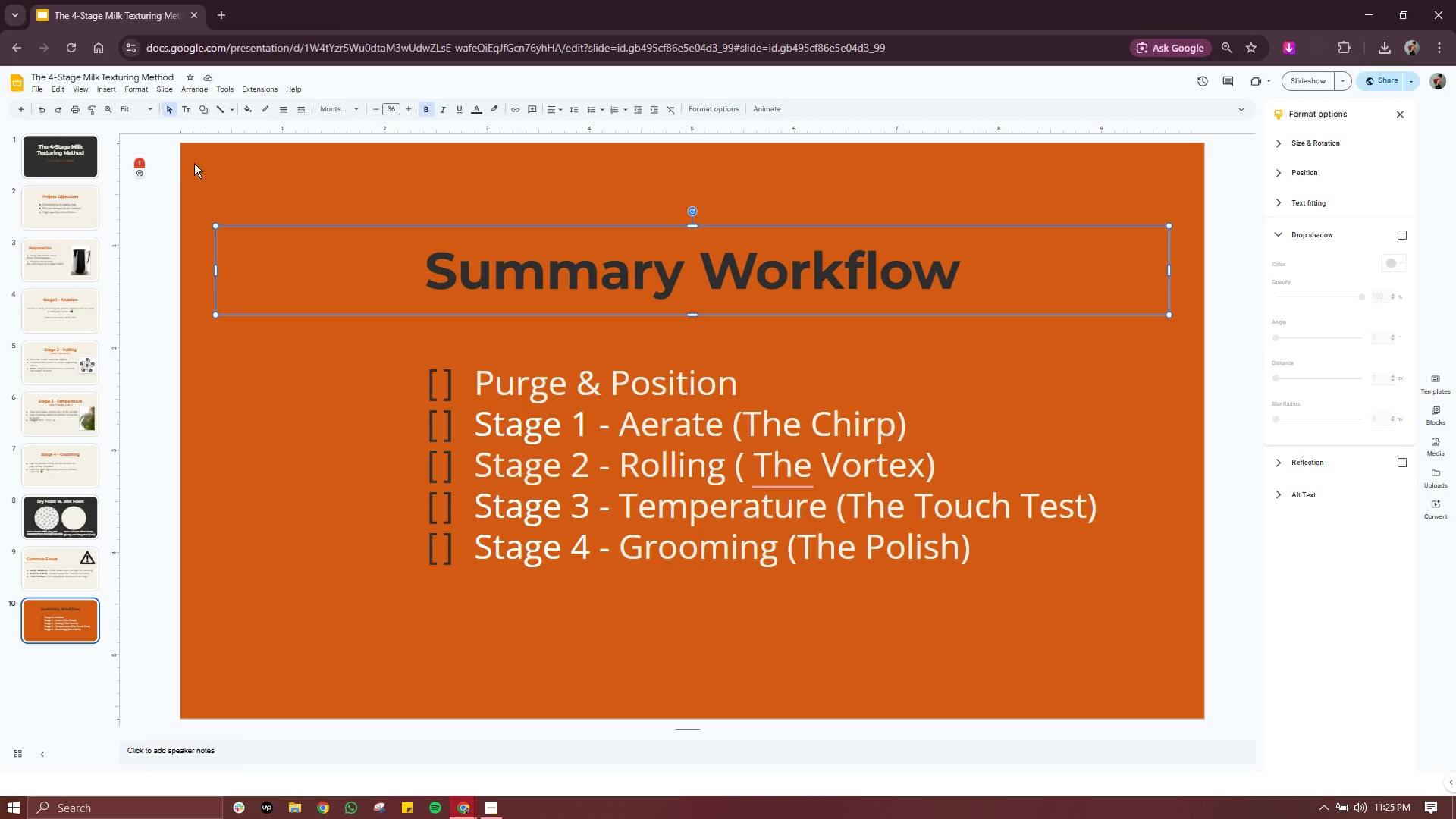 
left_click([170, 173])
 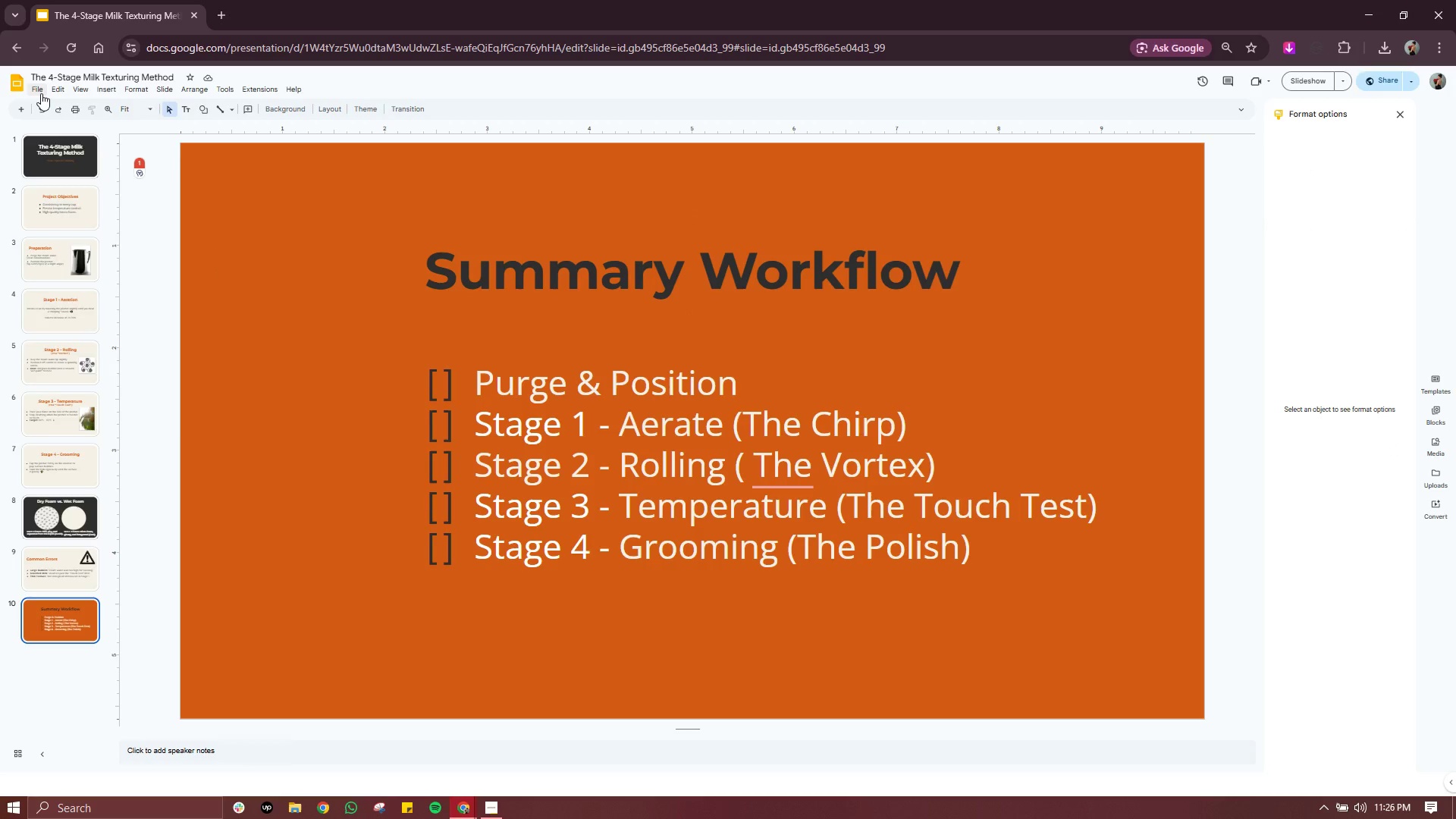 
left_click([41, 93])
 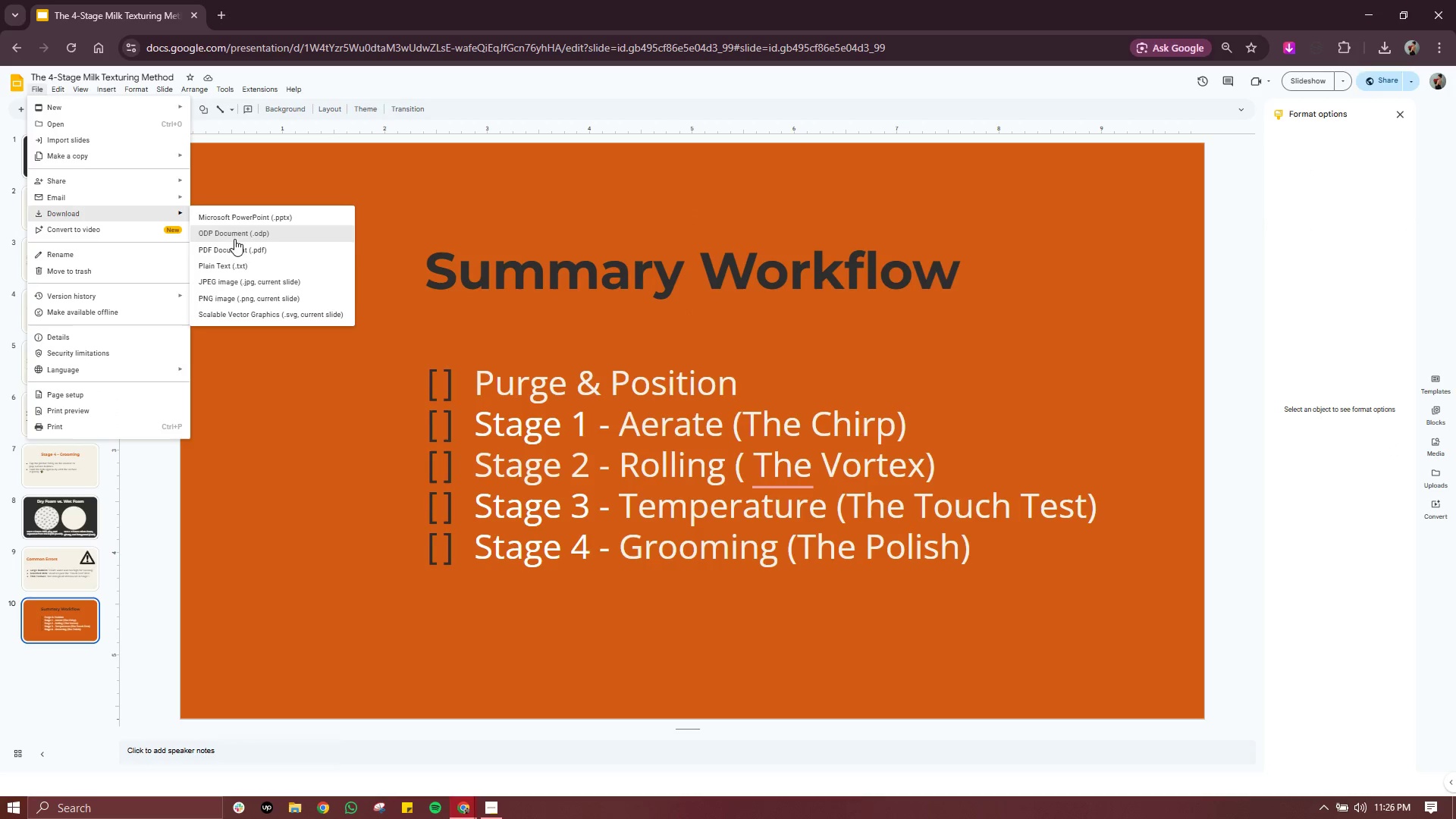 